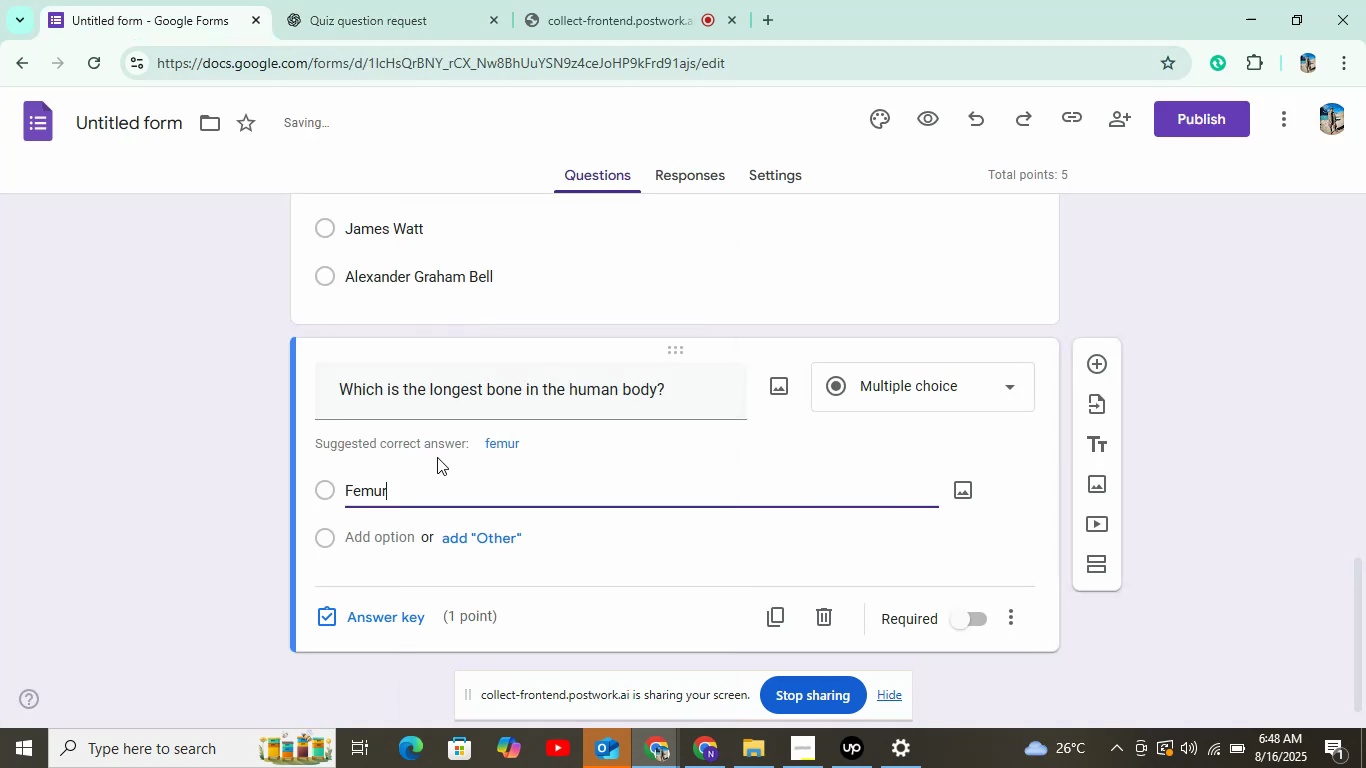 
scroll: coordinate [437, 457], scroll_direction: down, amount: 3.0
 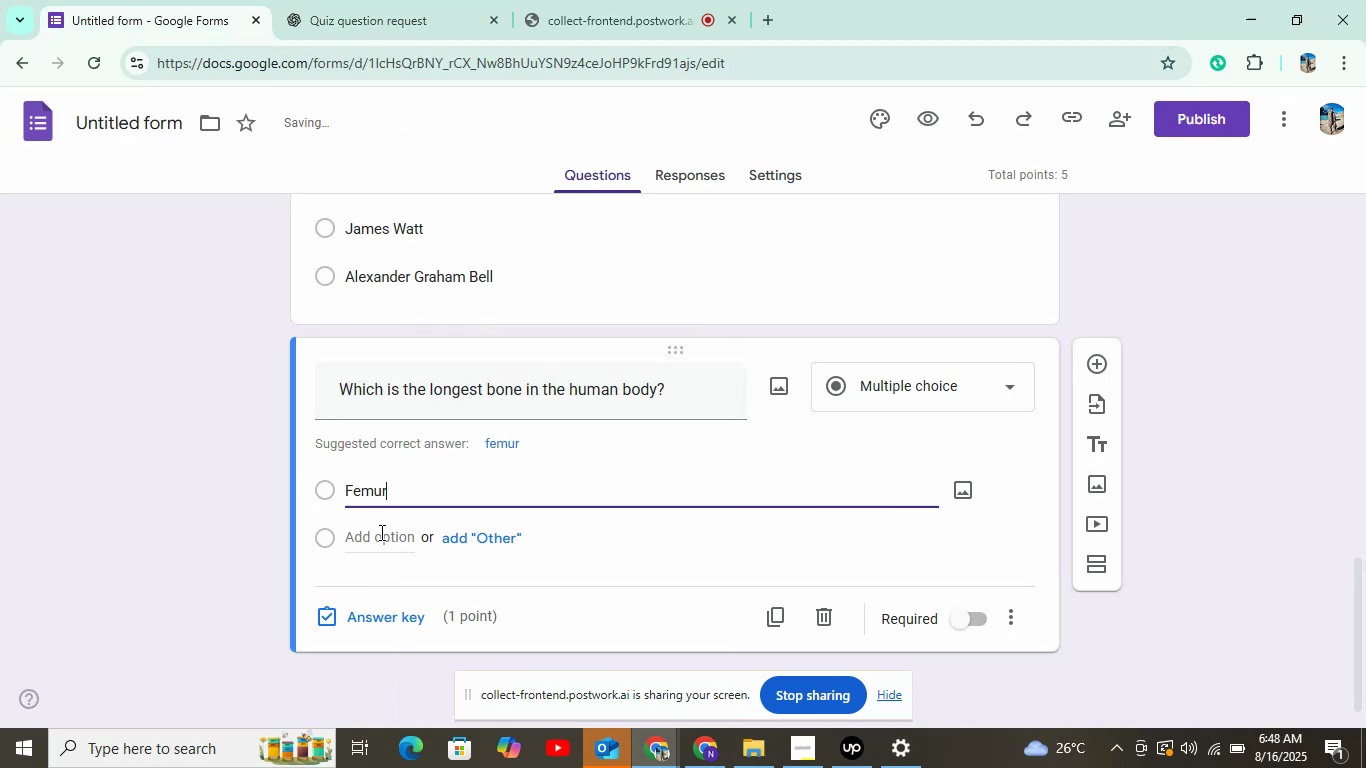 
left_click([380, 532])
 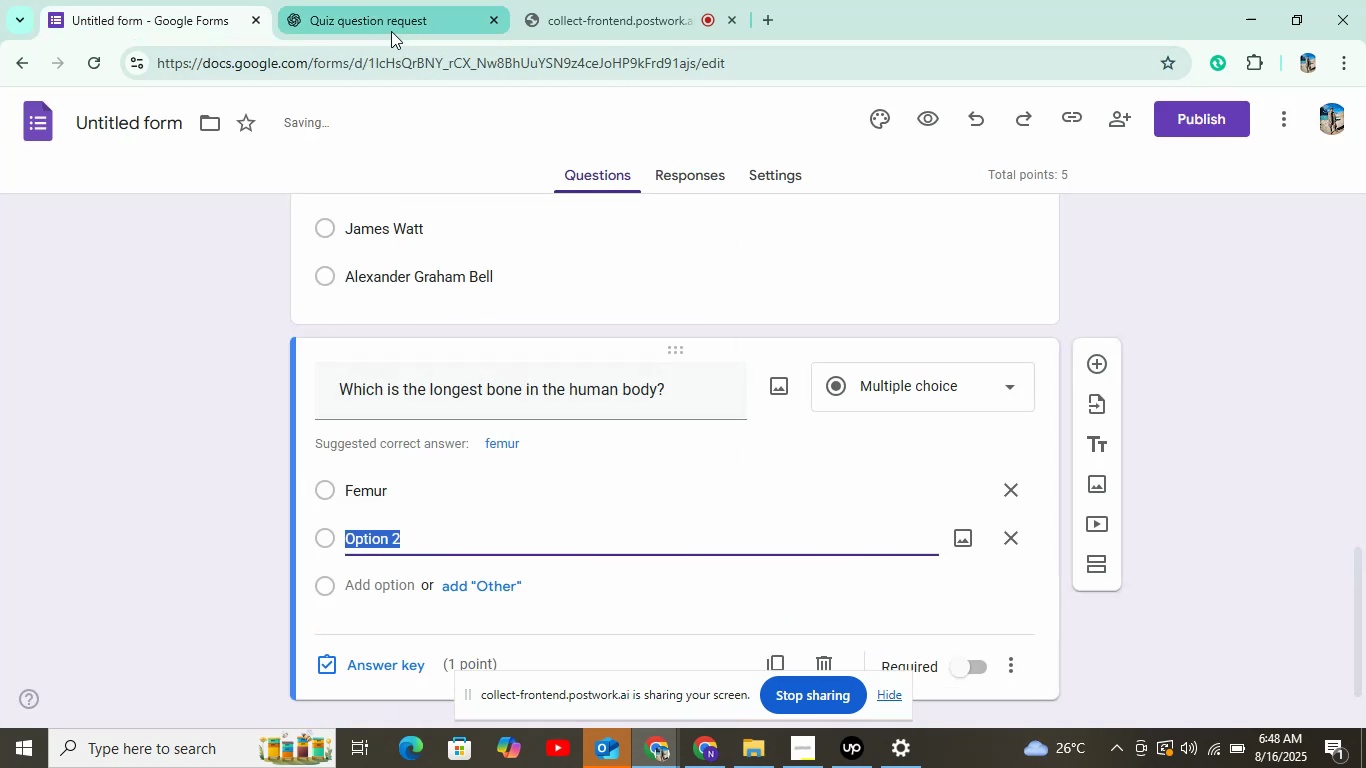 
left_click([391, 31])
 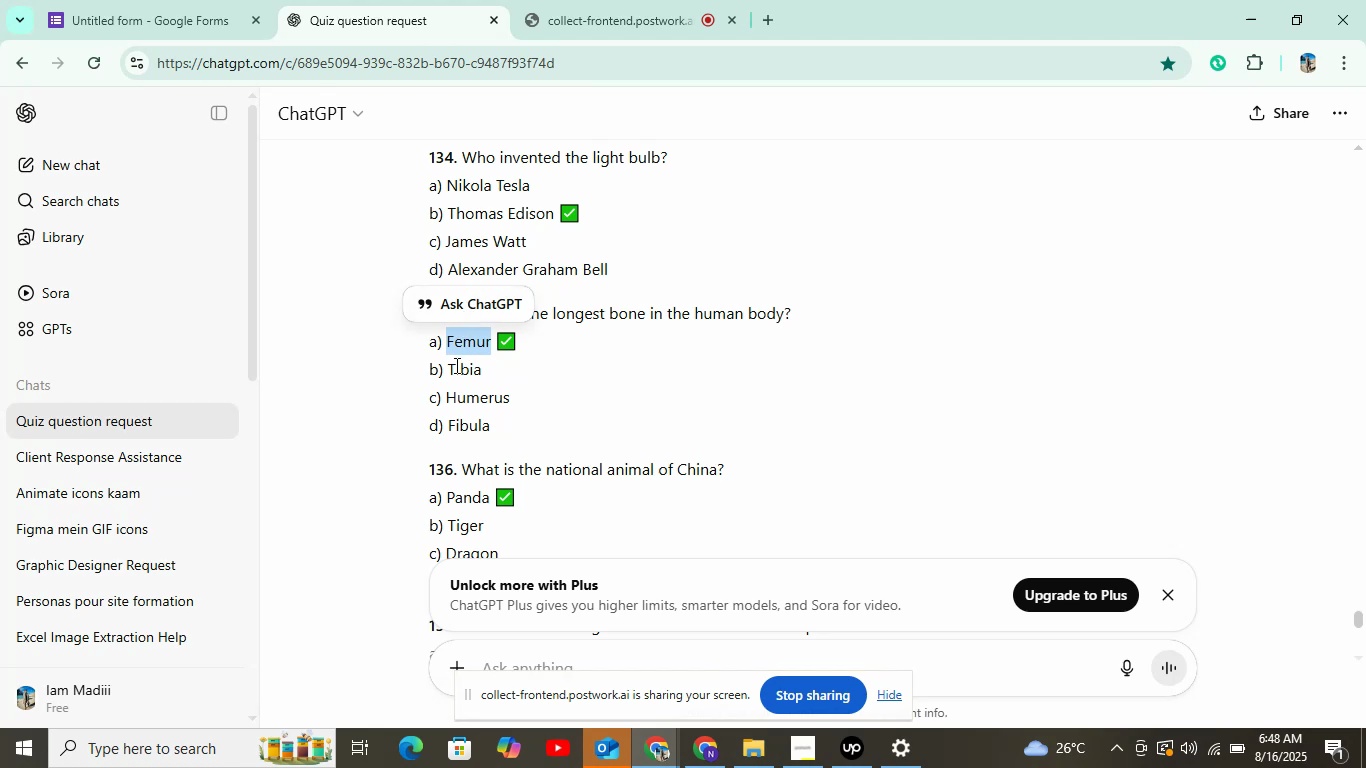 
left_click_drag(start_coordinate=[447, 369], to_coordinate=[493, 369])
 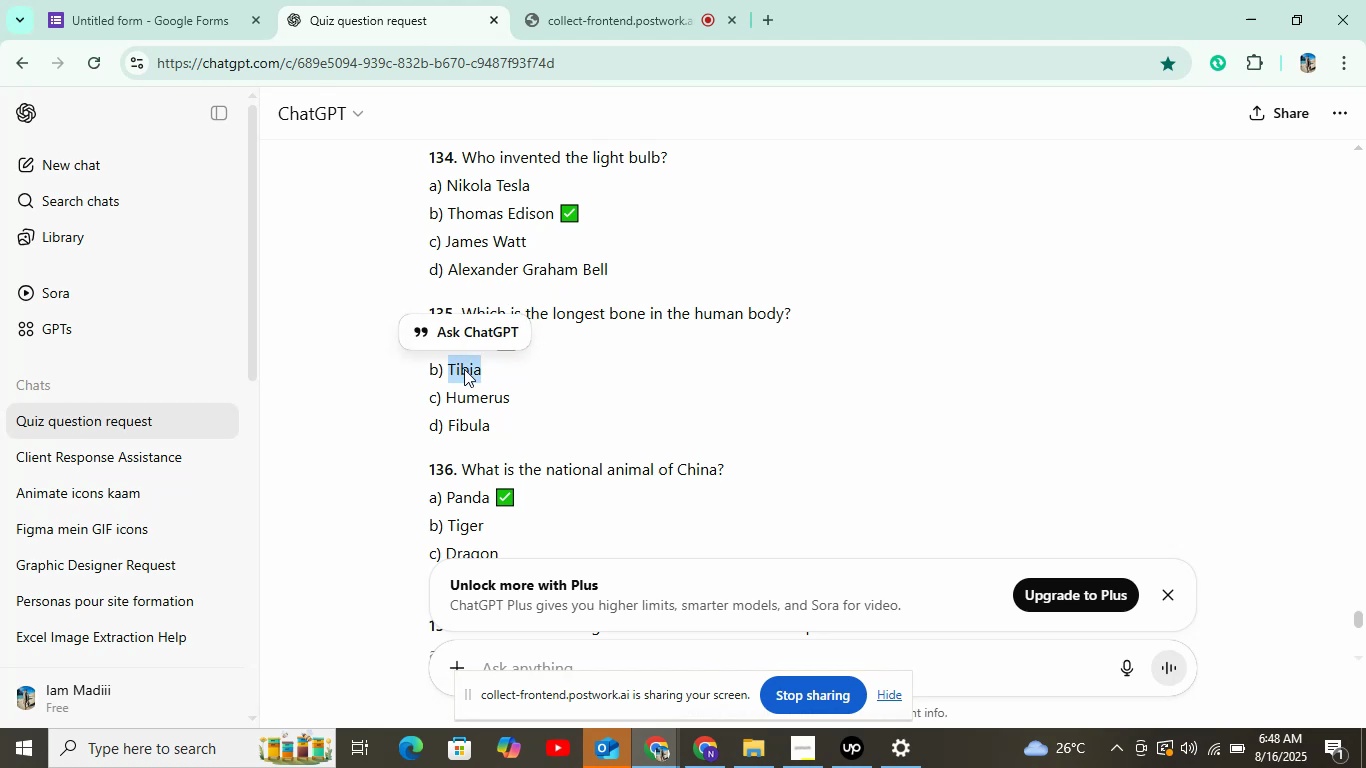 
right_click([464, 369])
 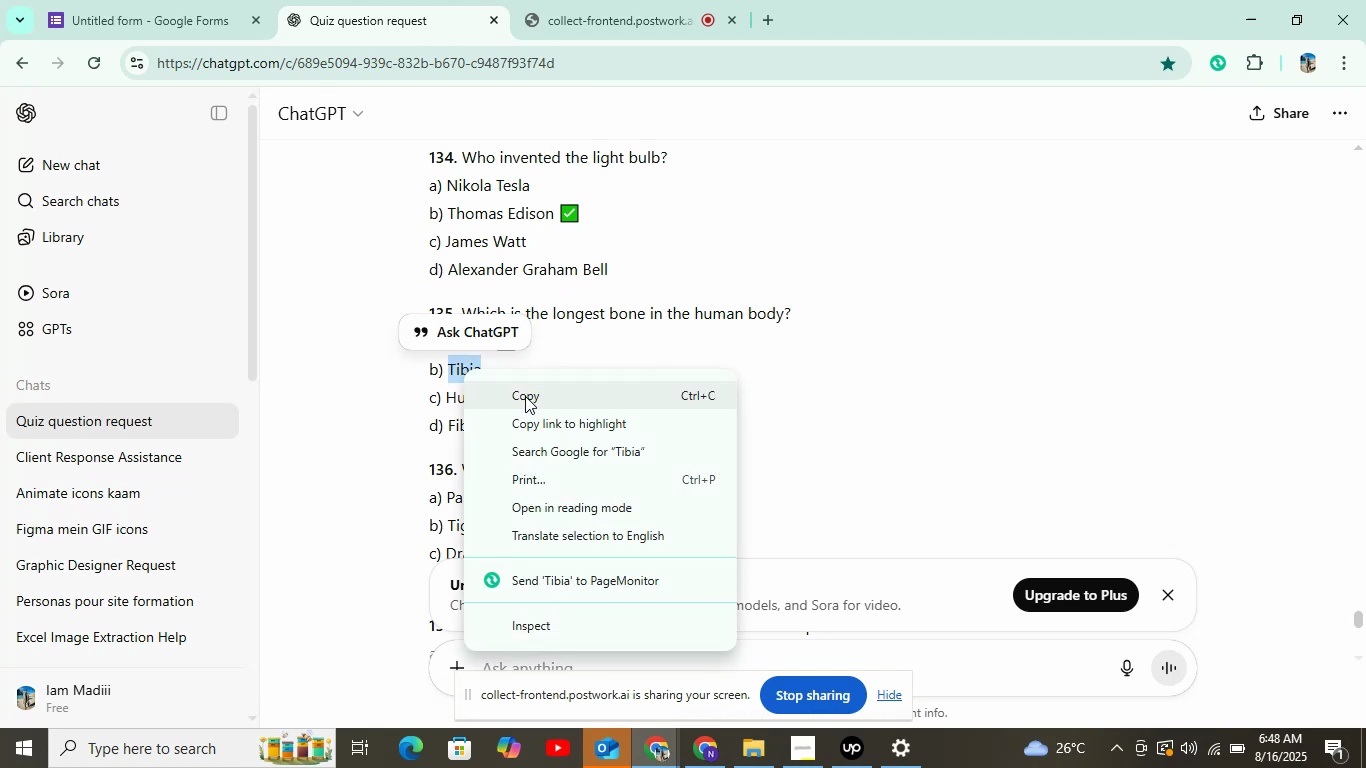 
left_click([525, 396])
 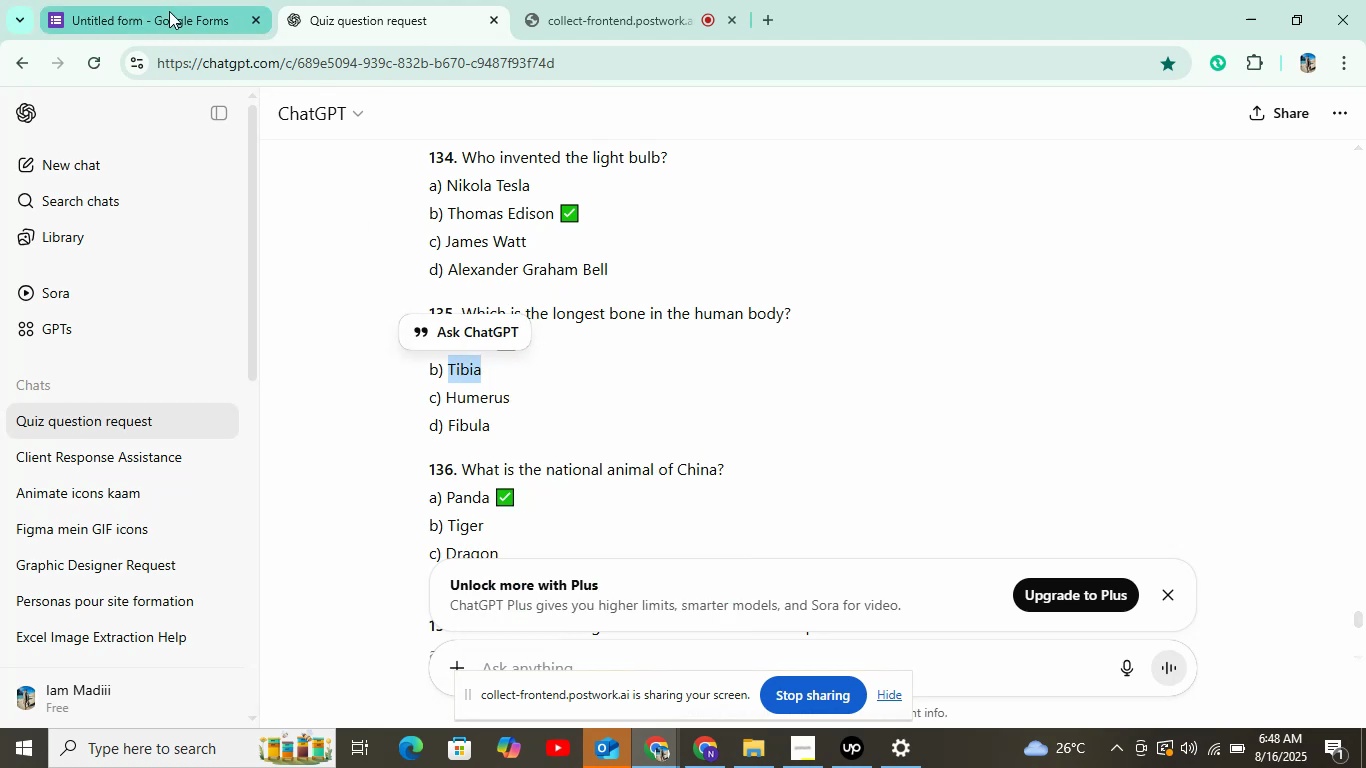 
left_click([169, 11])
 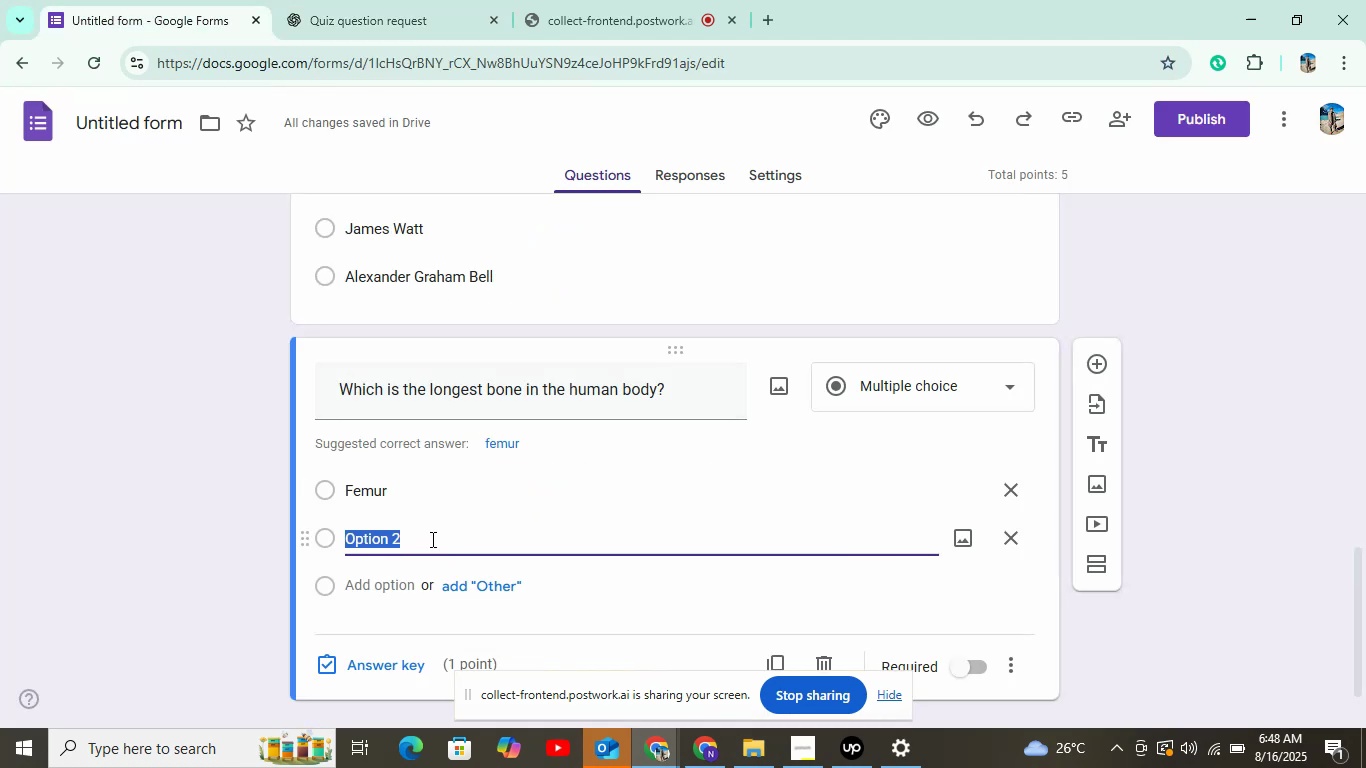 
right_click([431, 539])
 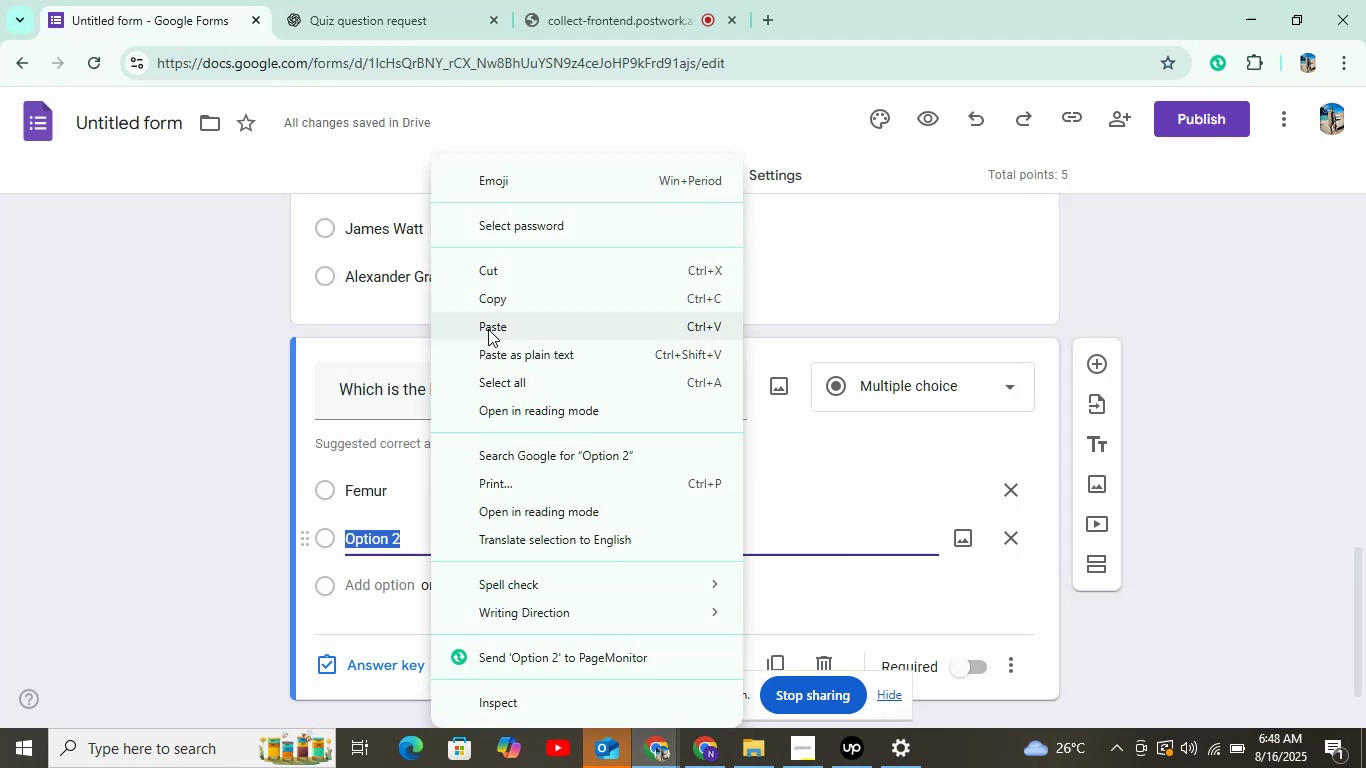 
left_click([488, 329])
 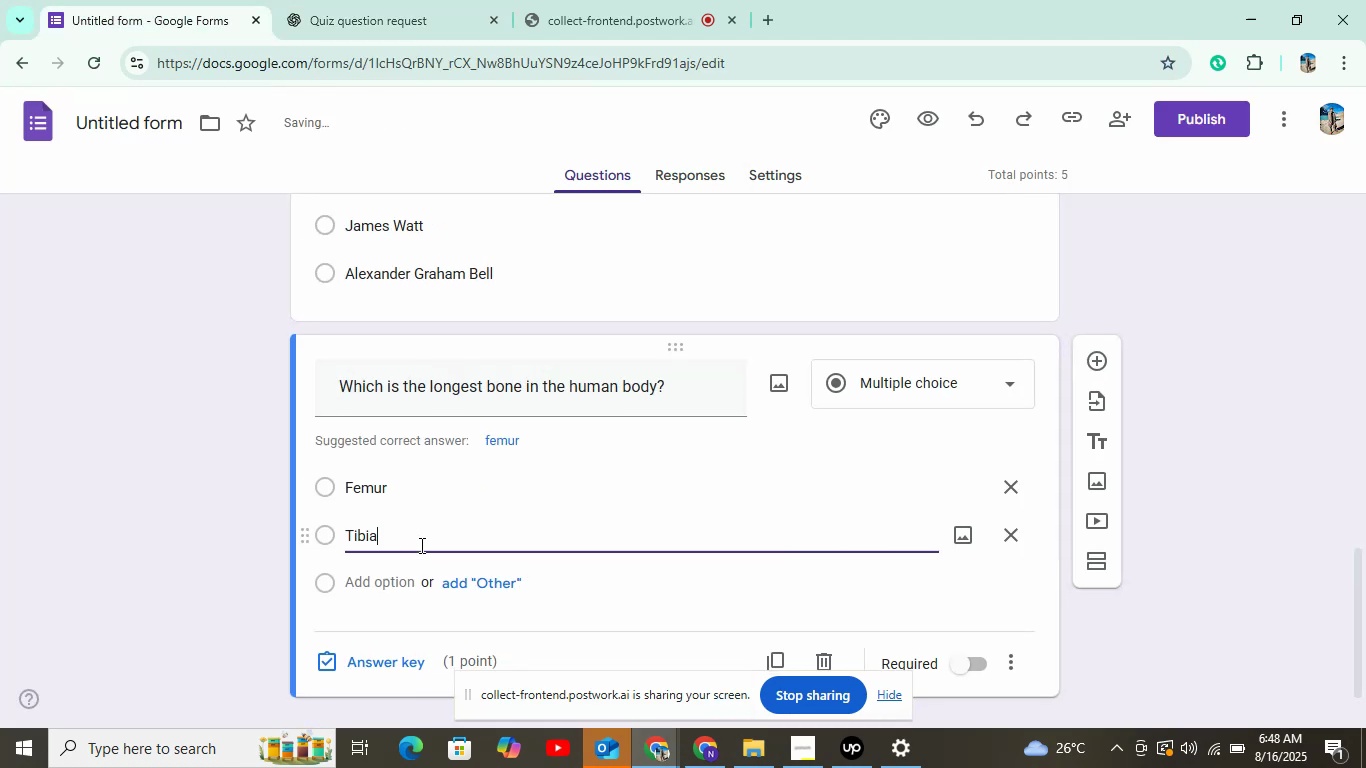 
scroll: coordinate [420, 545], scroll_direction: down, amount: 3.0
 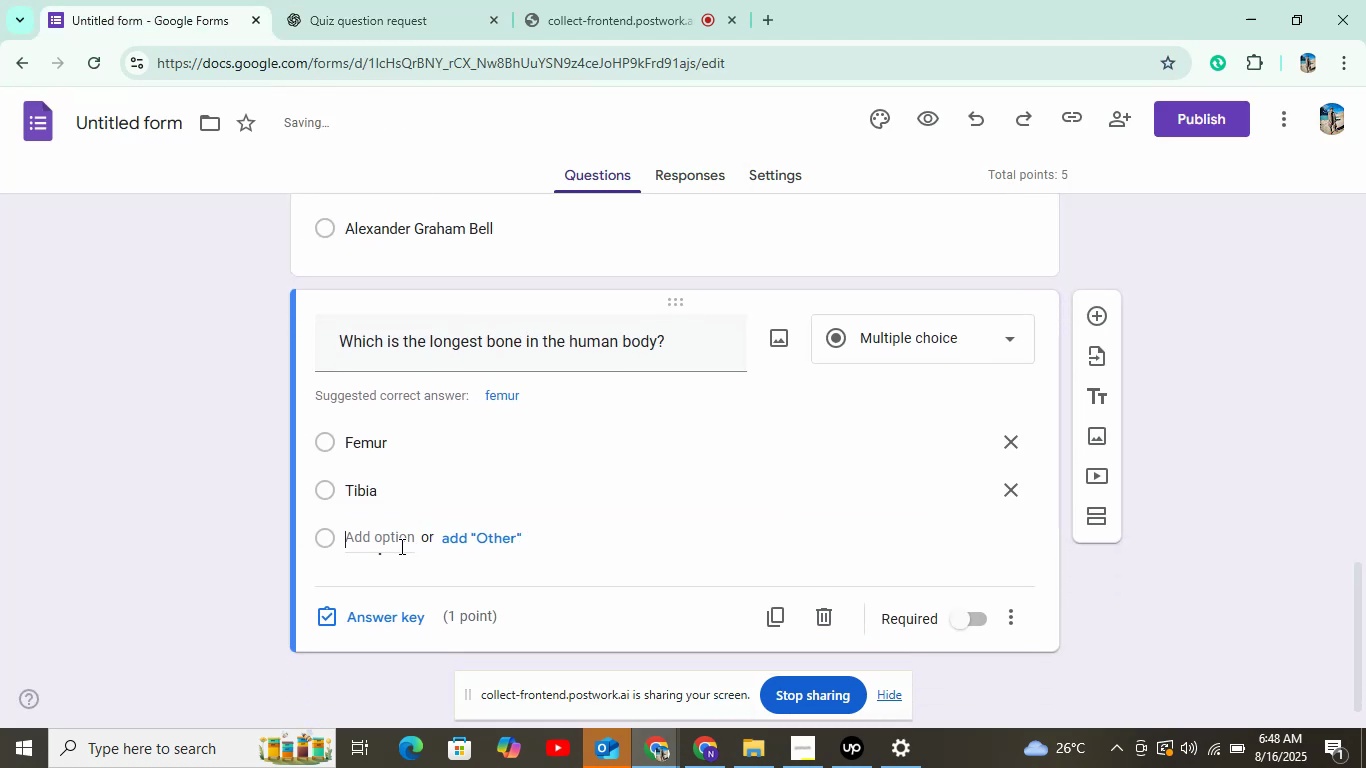 
left_click([400, 546])
 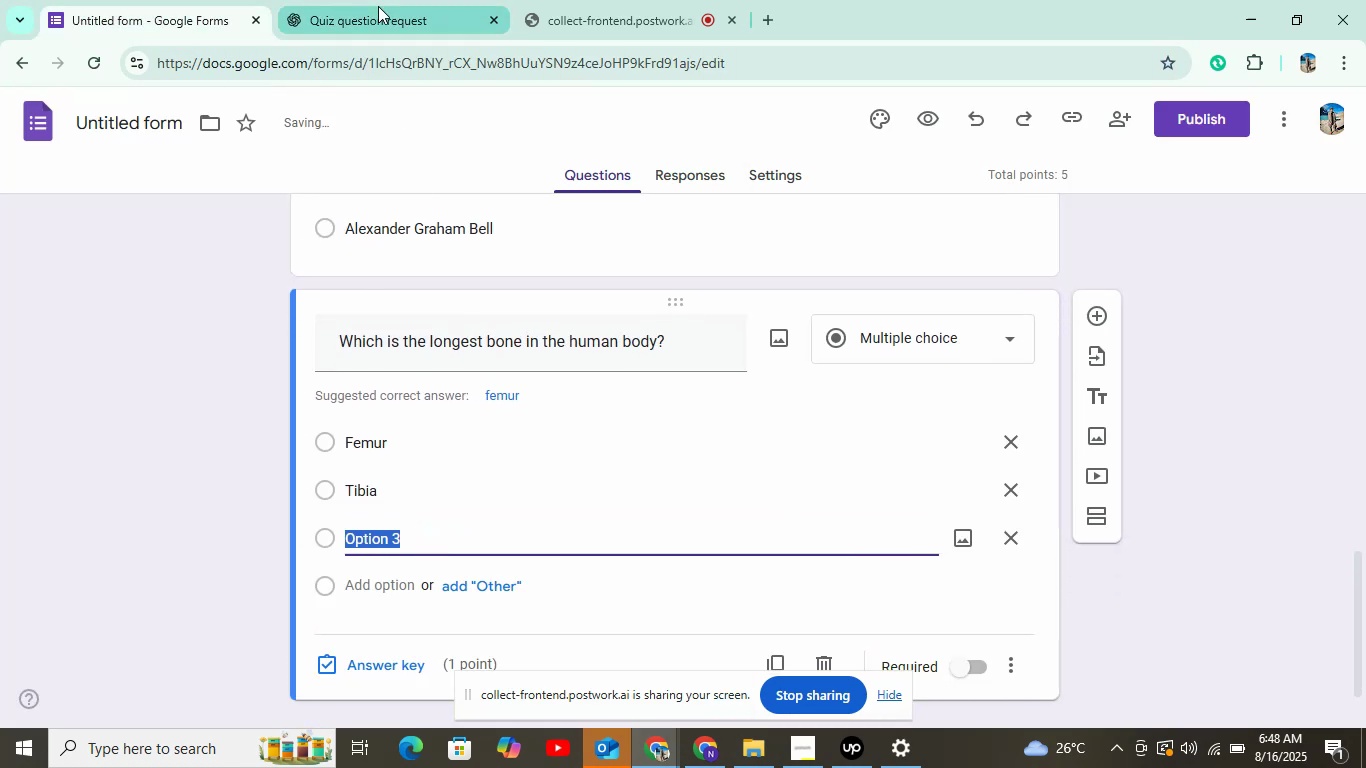 
left_click([378, 6])
 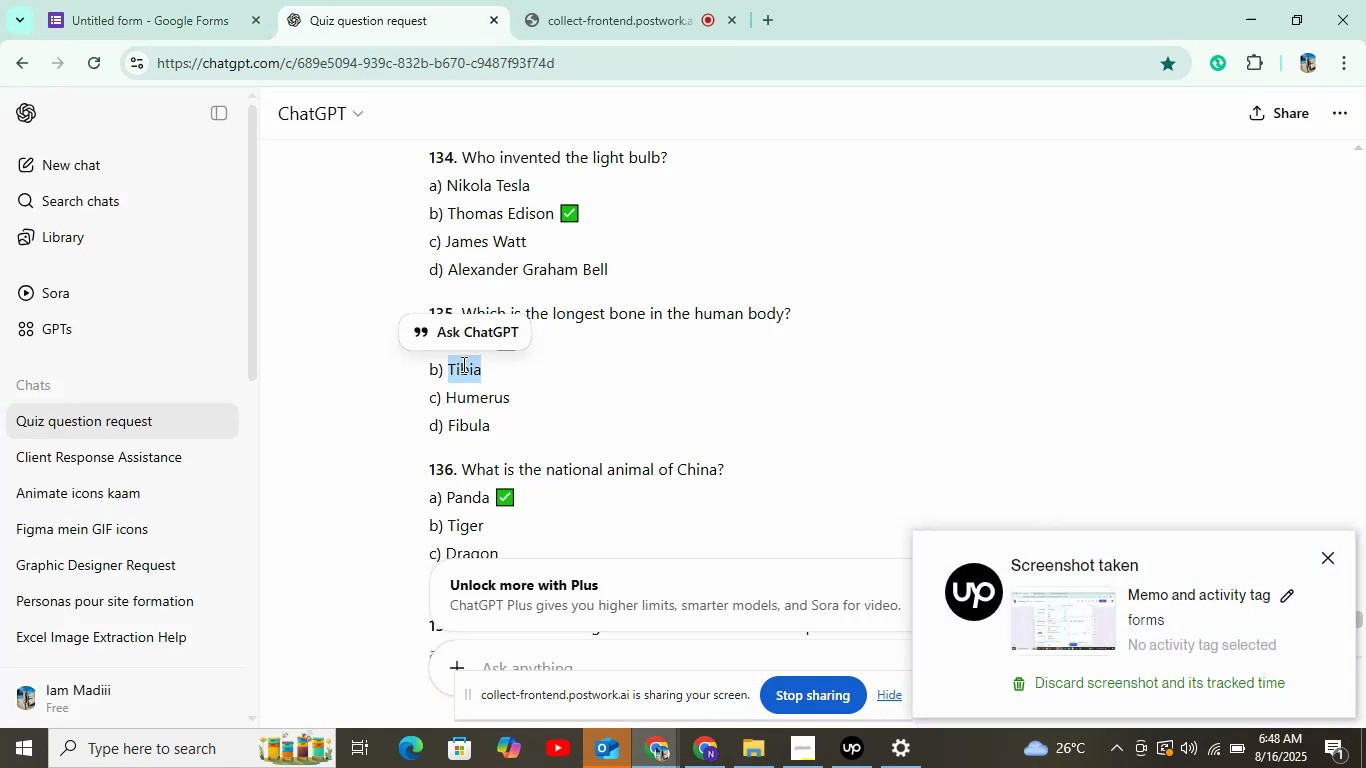 
left_click_drag(start_coordinate=[441, 395], to_coordinate=[524, 395])
 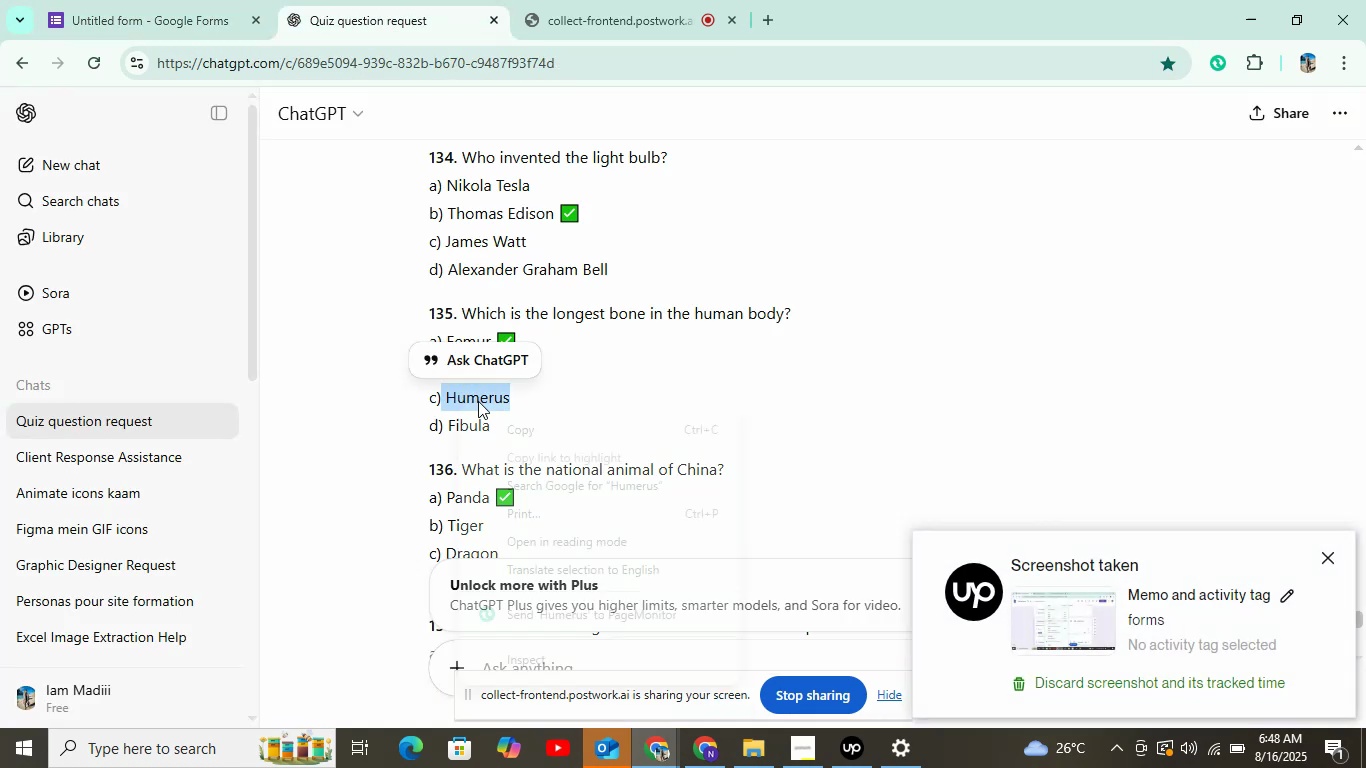 
right_click([459, 403])
 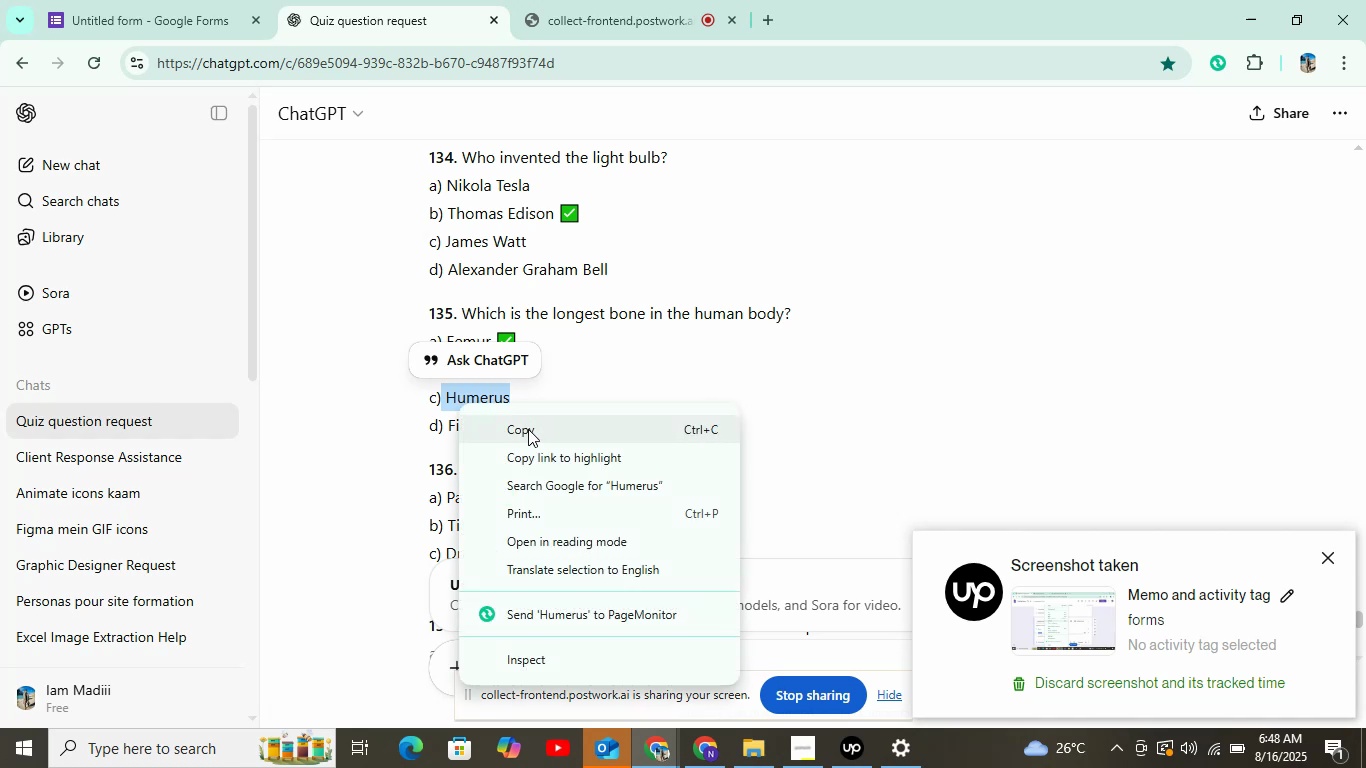 
left_click([528, 429])
 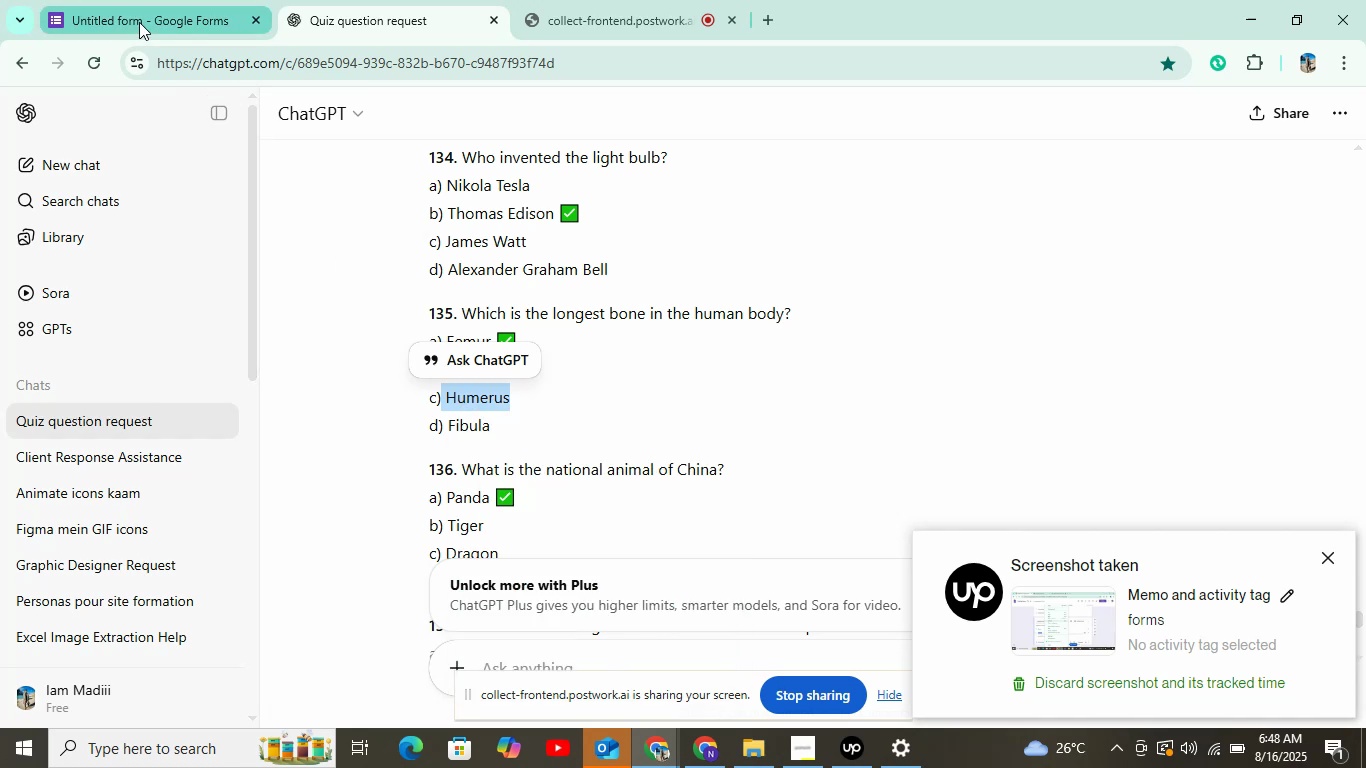 
left_click([139, 22])
 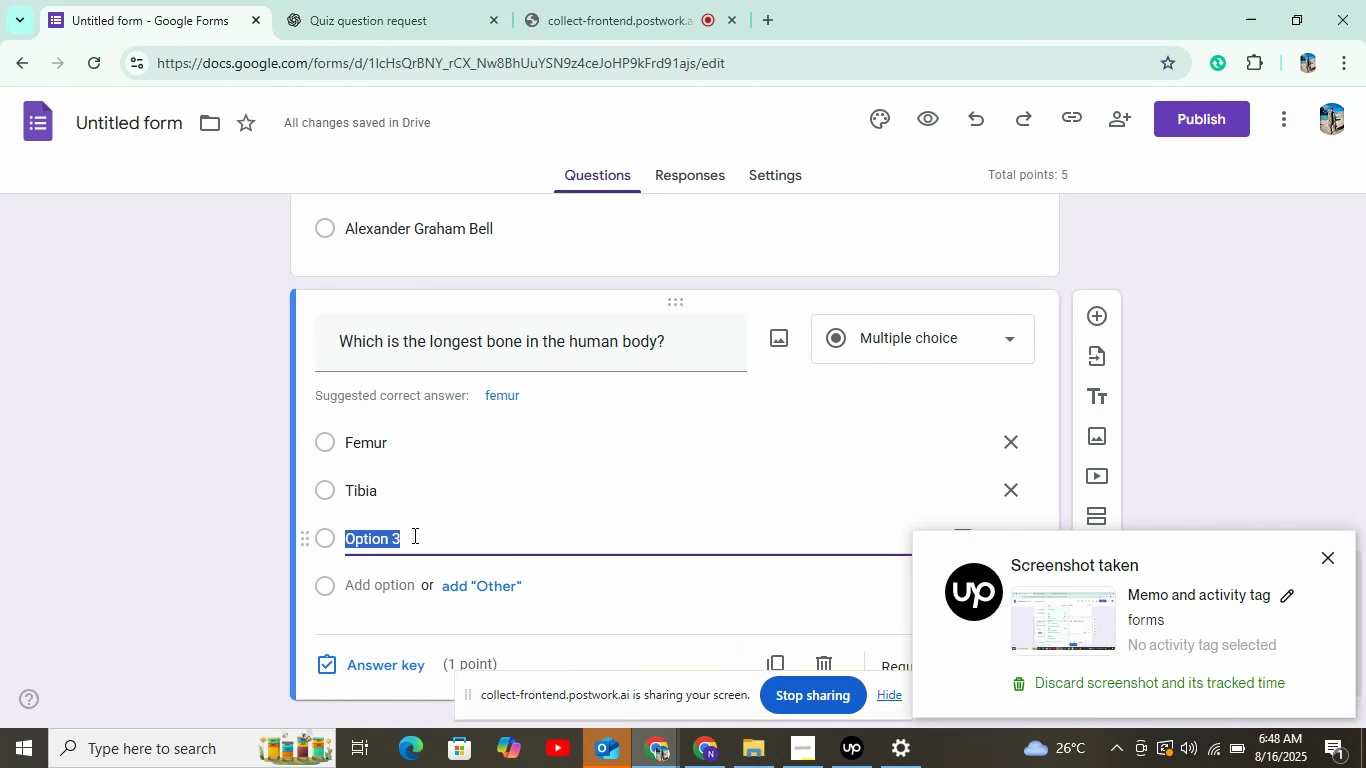 
right_click([413, 535])
 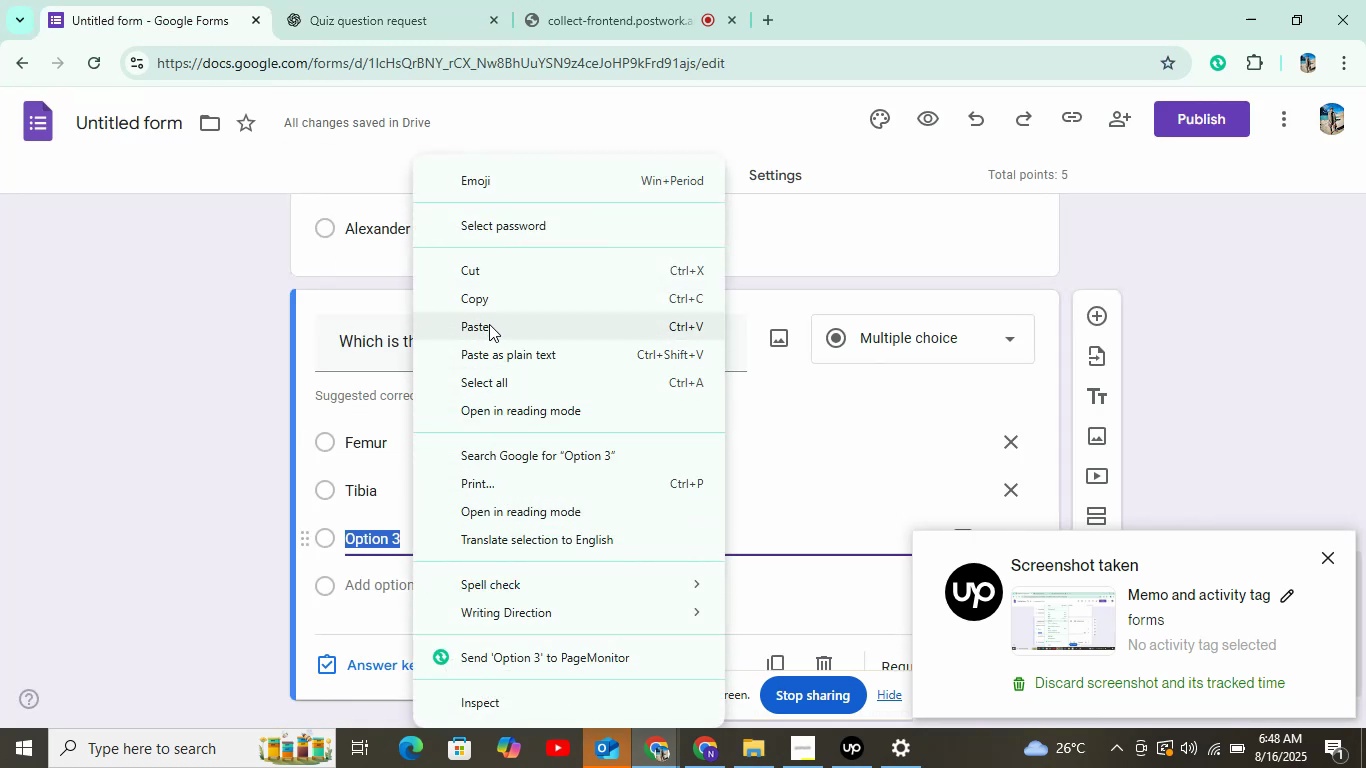 
left_click([489, 324])
 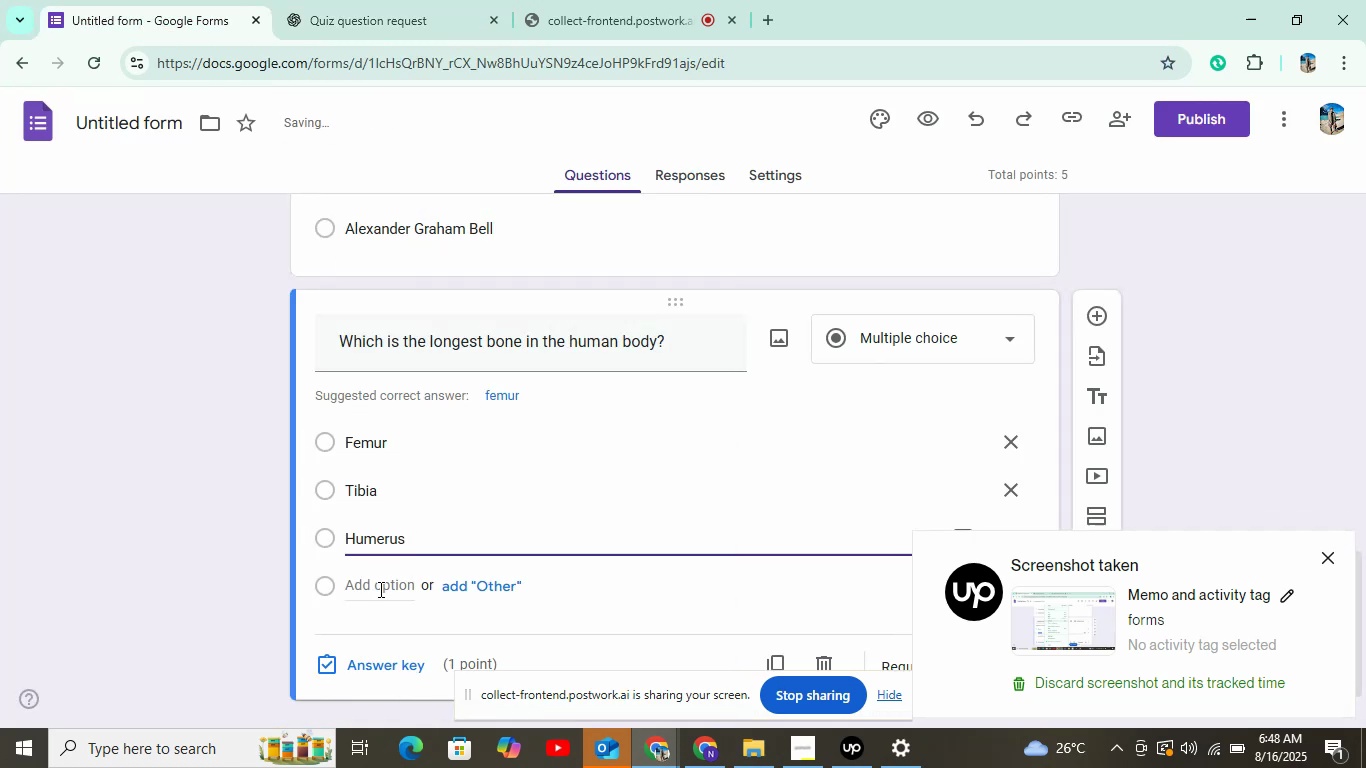 
left_click([379, 589])
 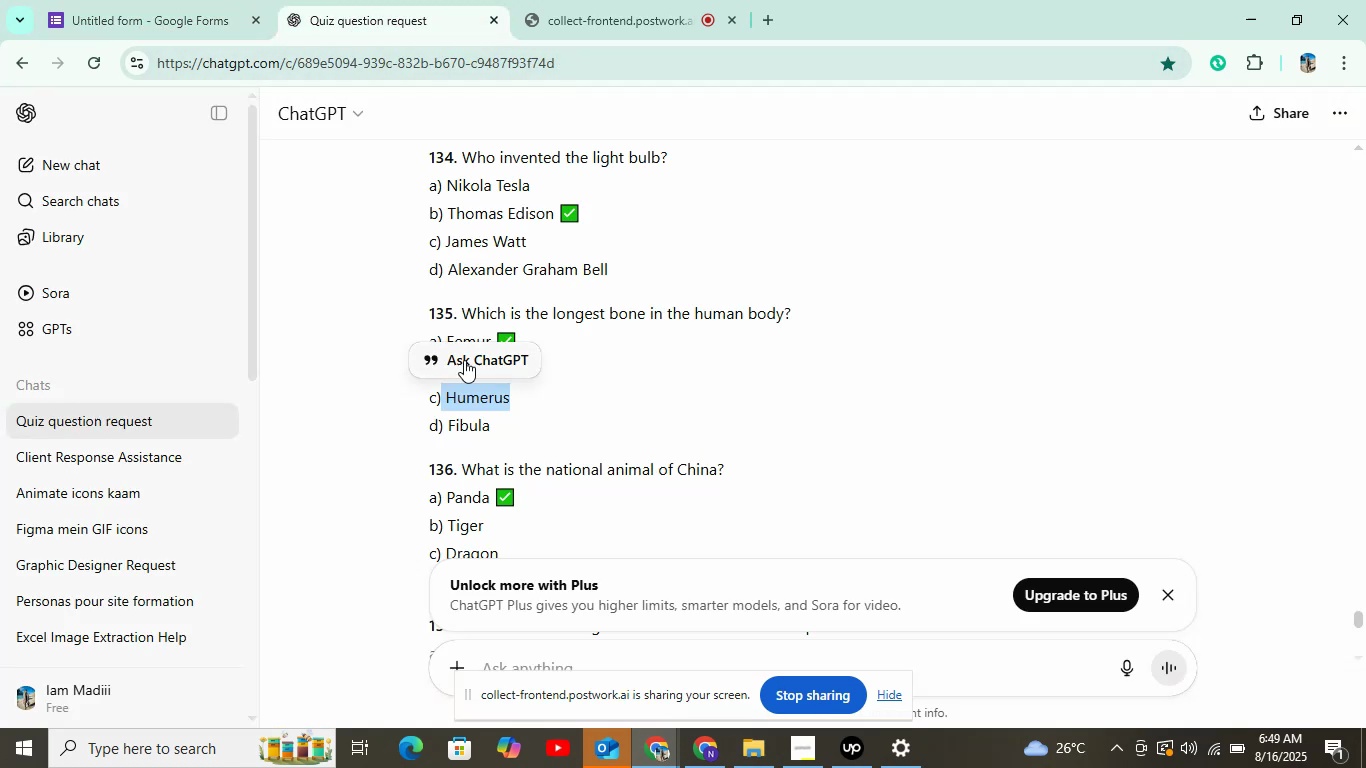 
left_click_drag(start_coordinate=[446, 425], to_coordinate=[514, 427])
 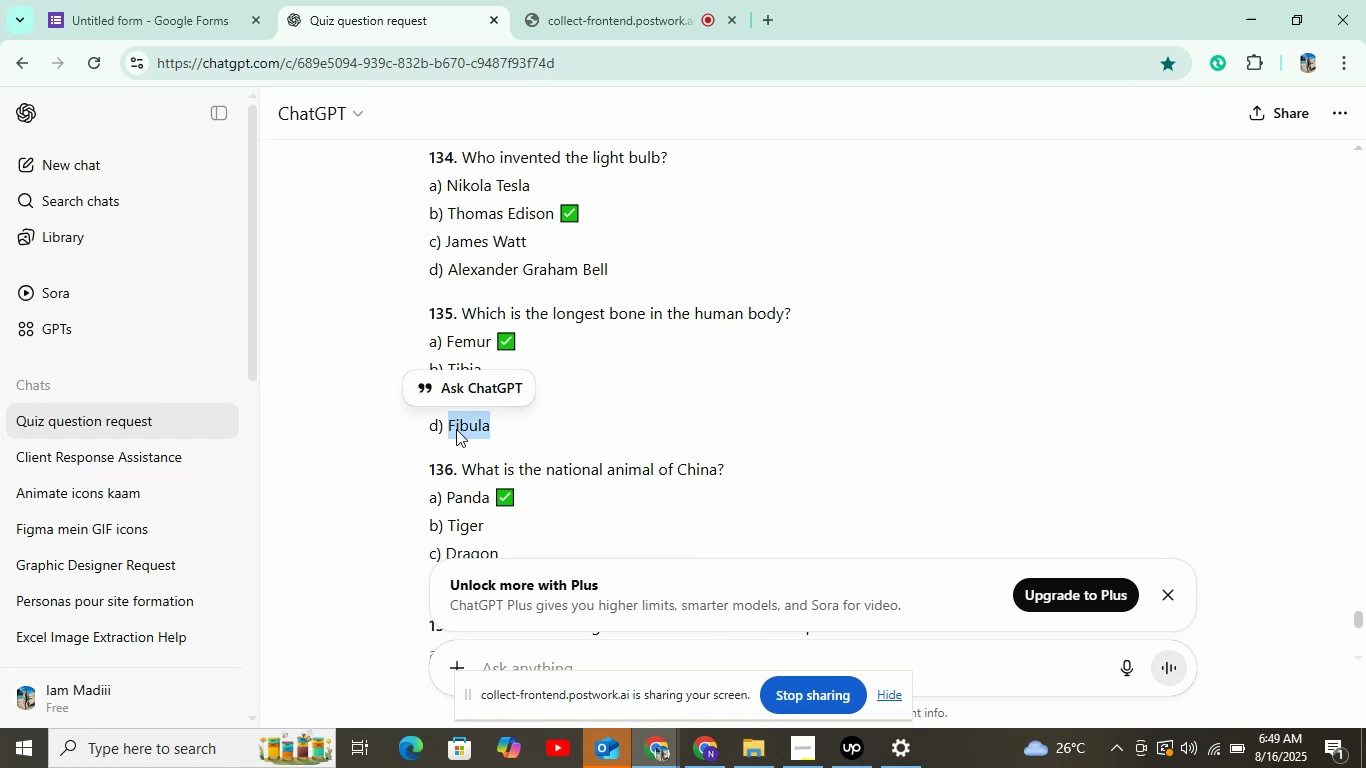 
right_click([456, 429])
 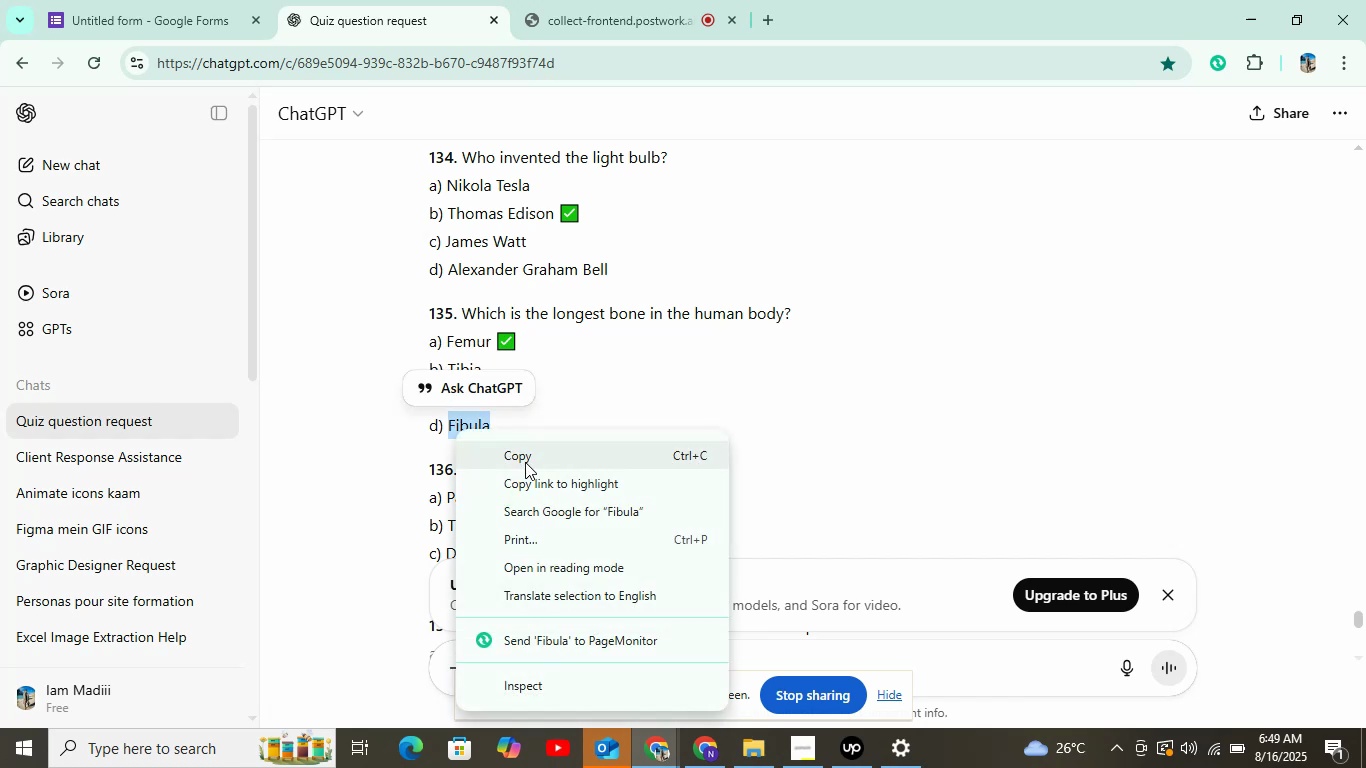 
left_click([525, 462])
 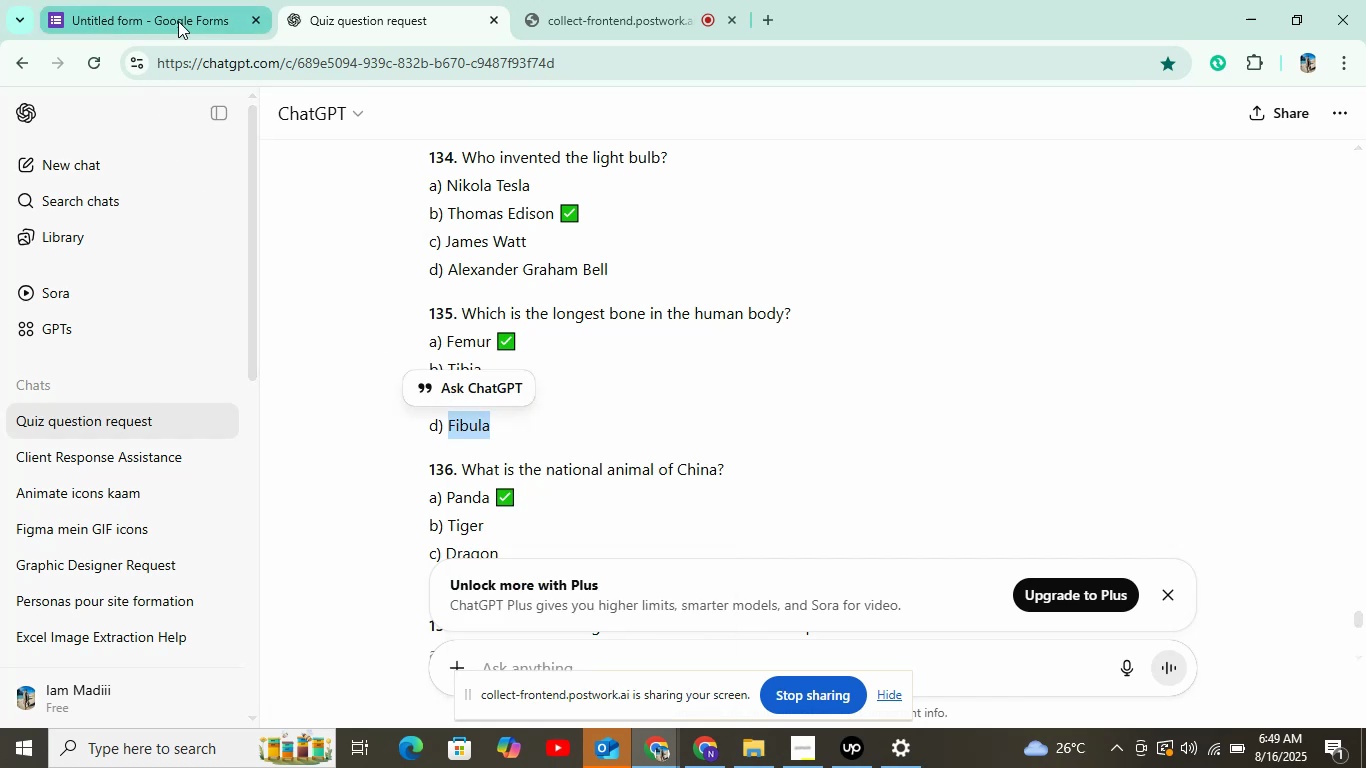 
left_click([178, 21])
 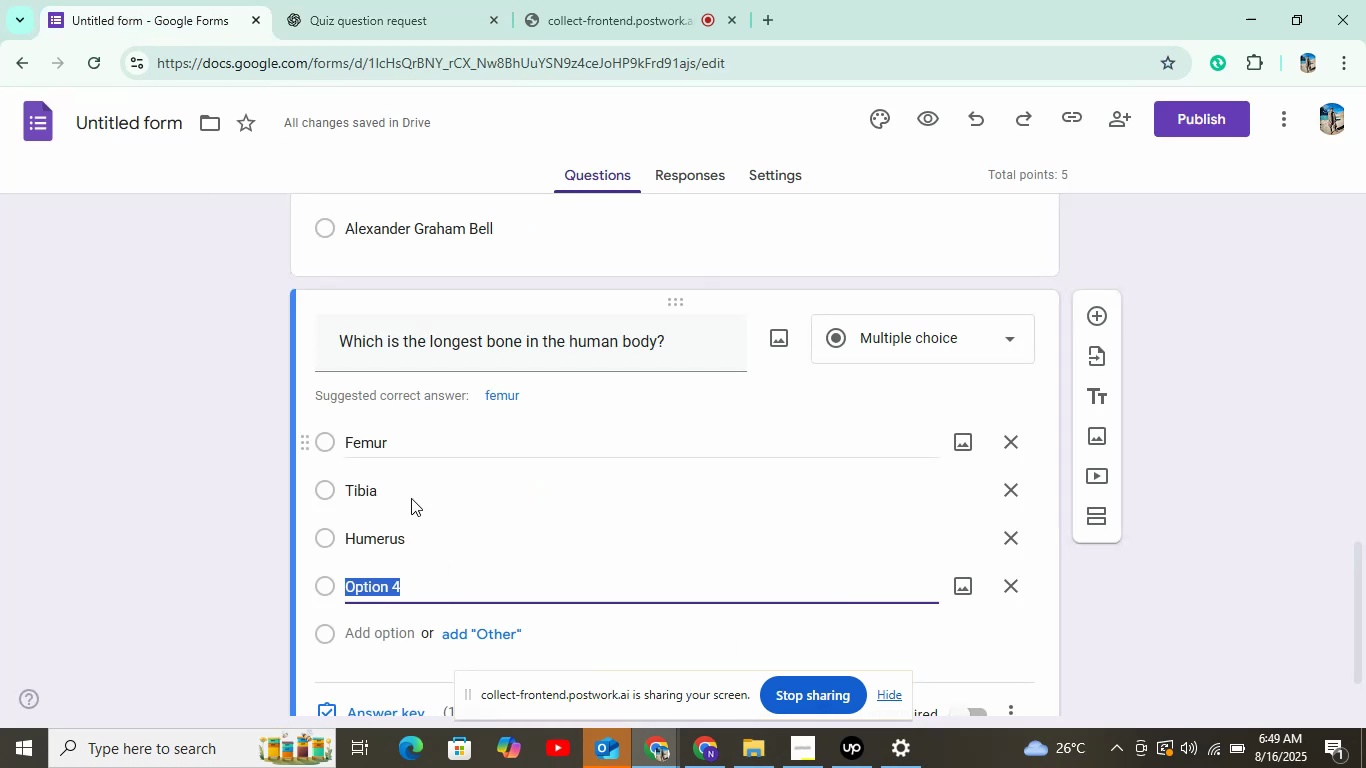 
right_click([445, 582])
 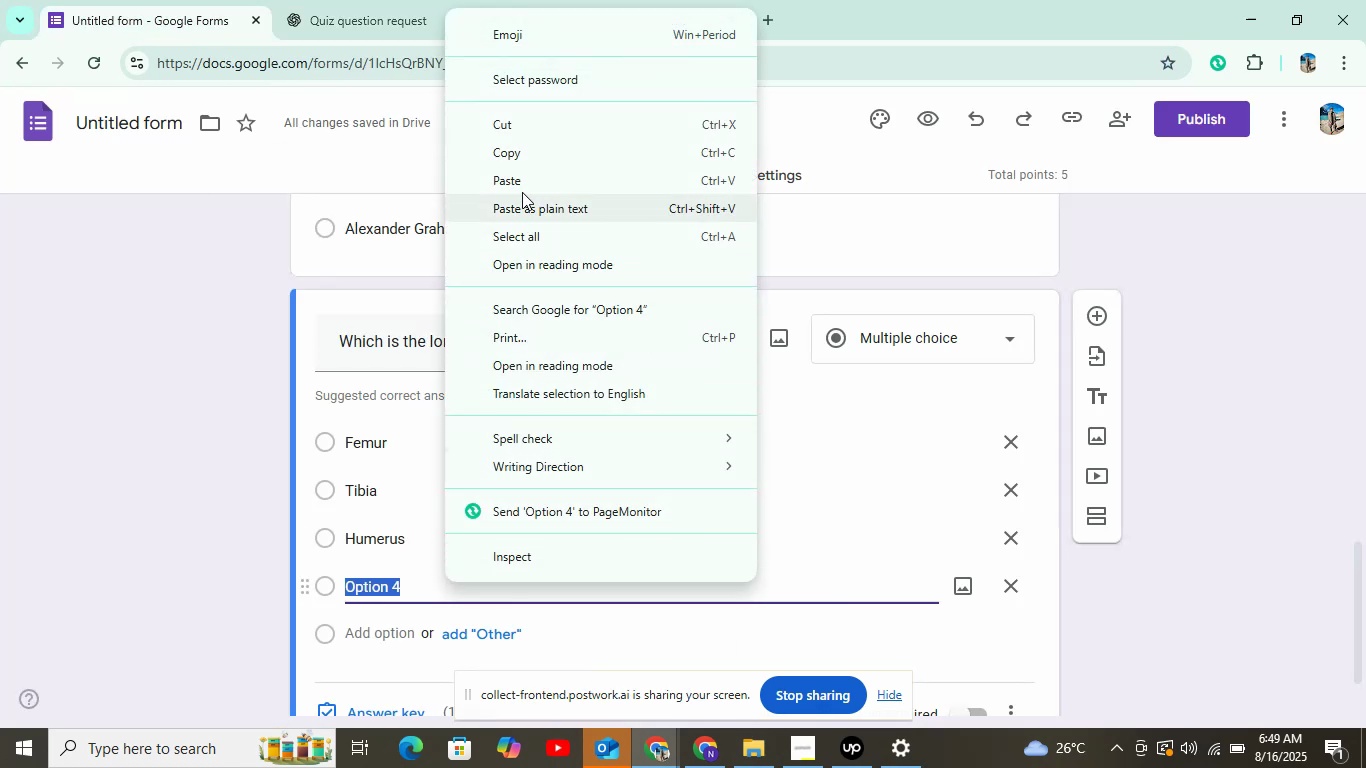 
left_click([521, 187])
 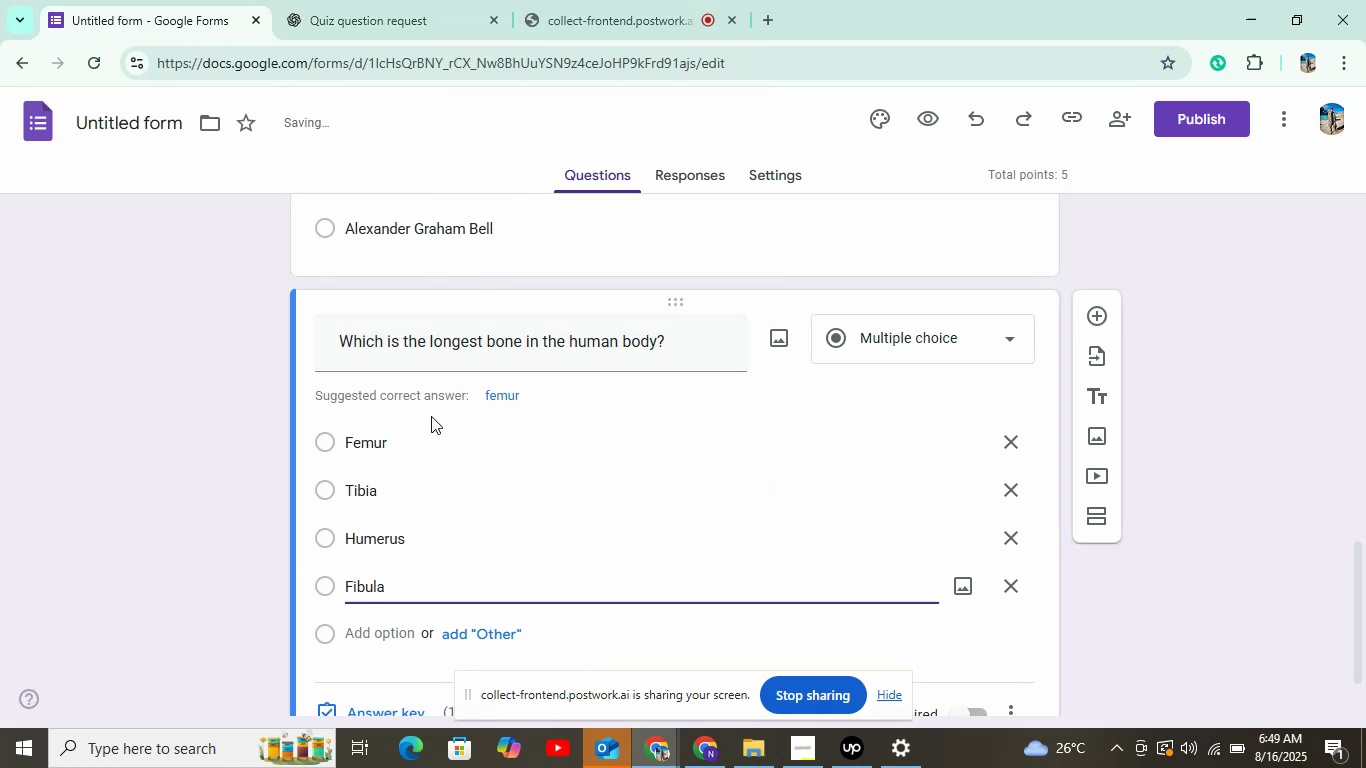 
scroll: coordinate [431, 424], scroll_direction: down, amount: 1.0
 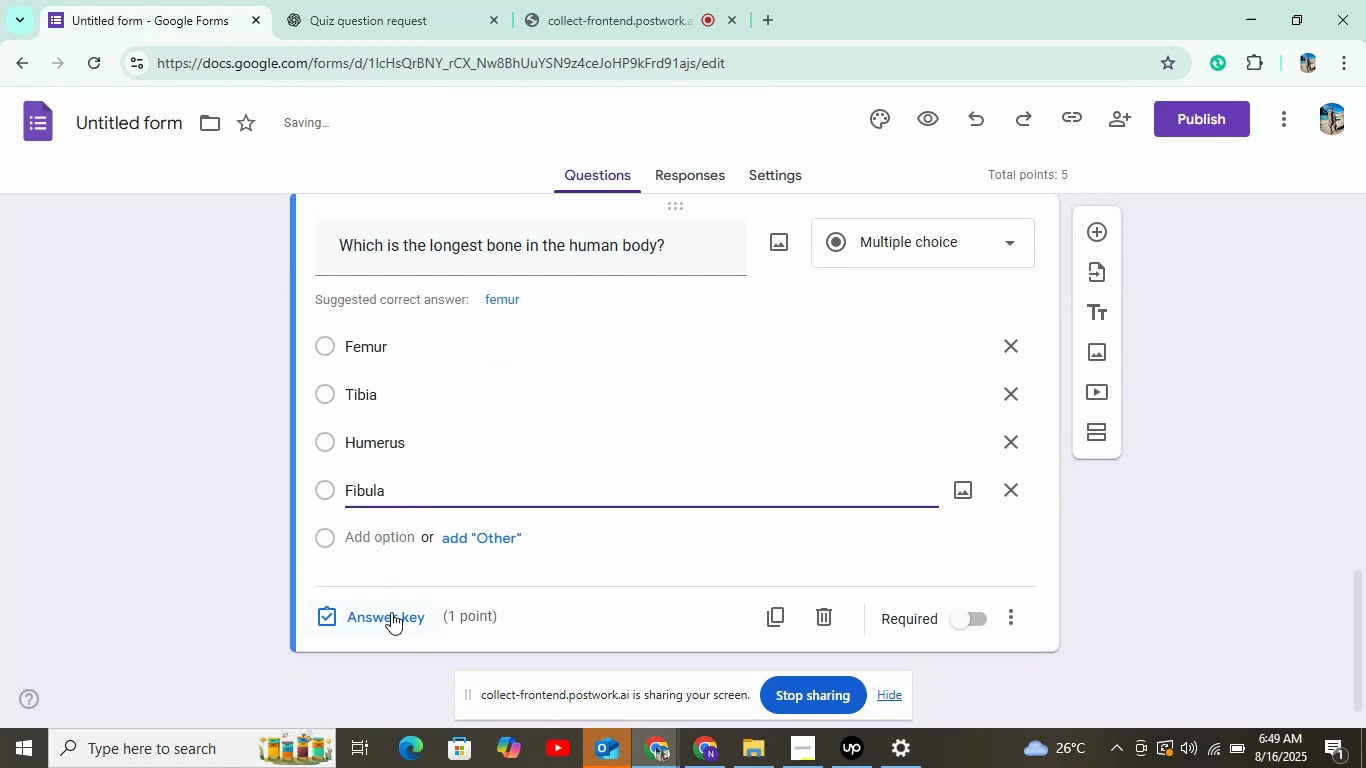 
left_click([391, 612])
 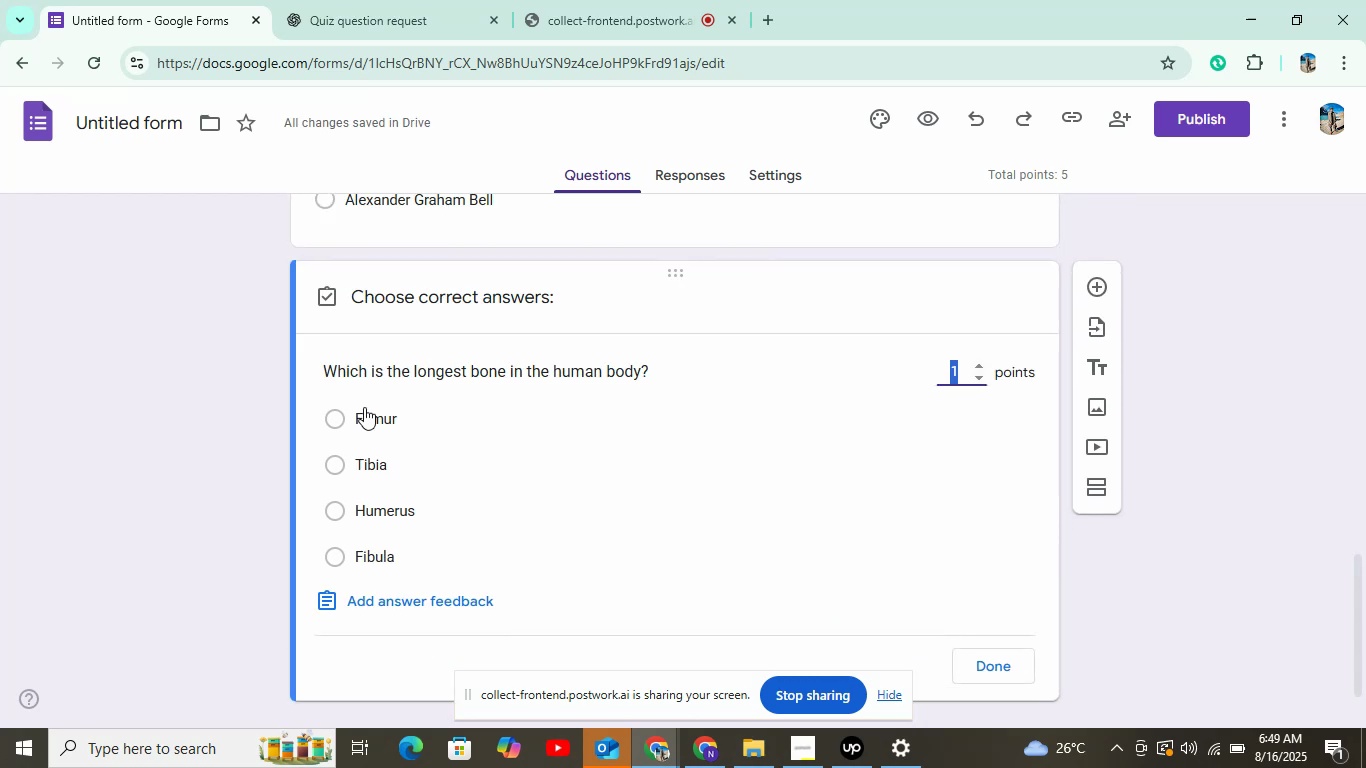 
left_click([364, 407])
 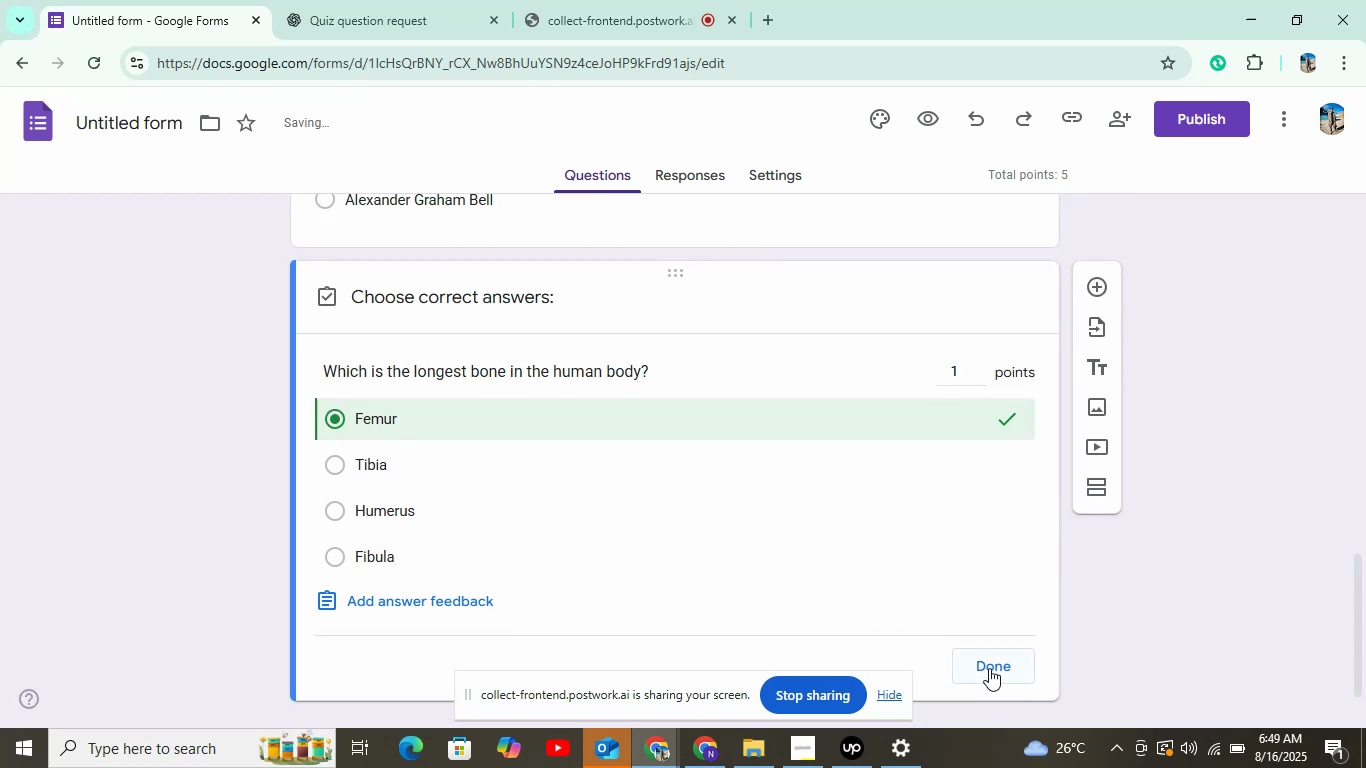 
left_click([989, 668])
 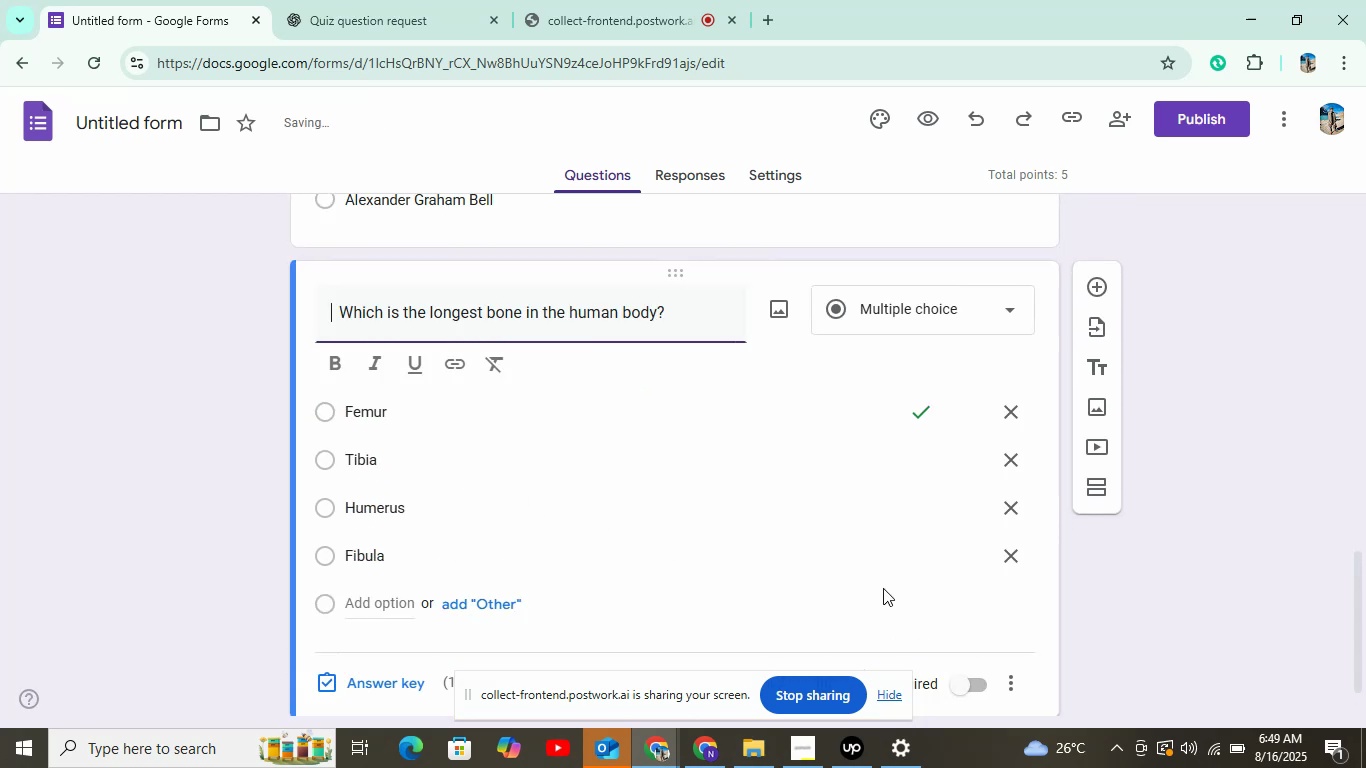 
scroll: coordinate [883, 588], scroll_direction: down, amount: 3.0
 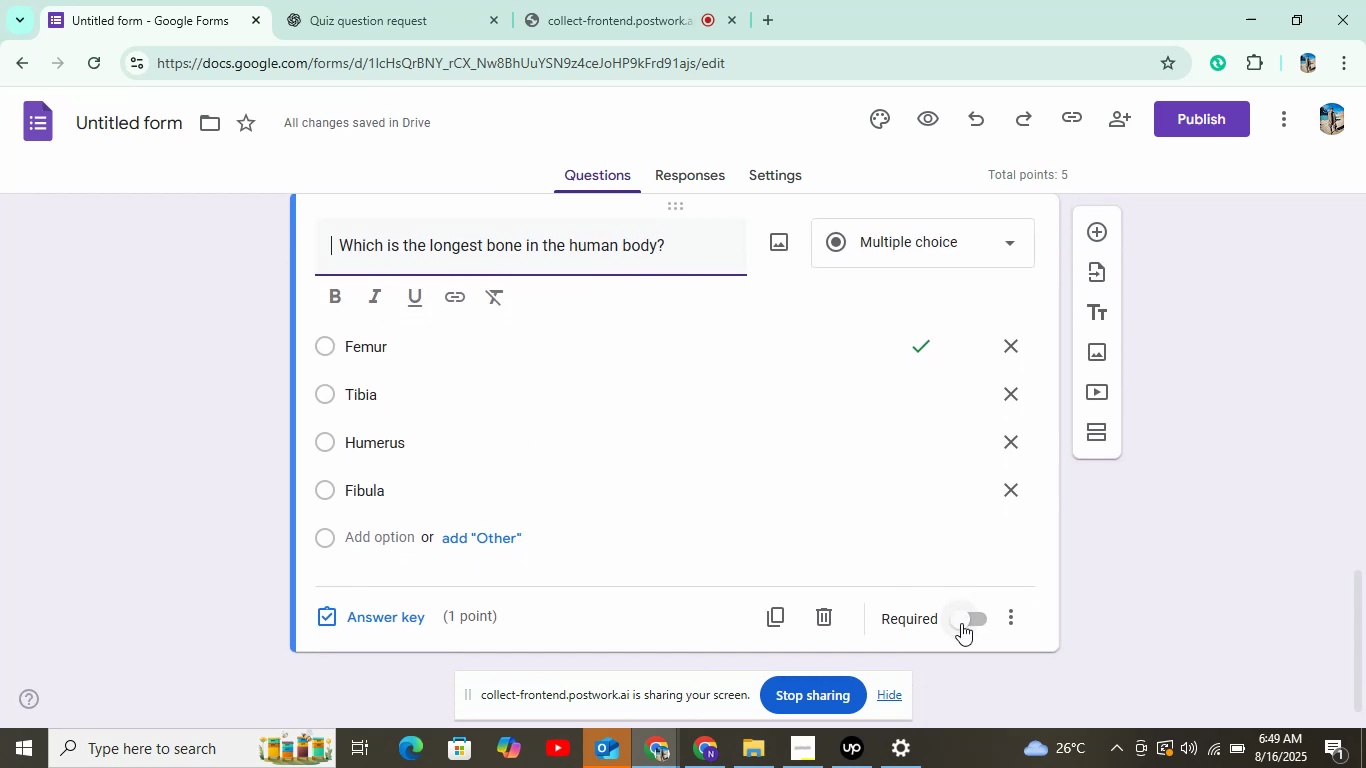 
left_click([961, 623])
 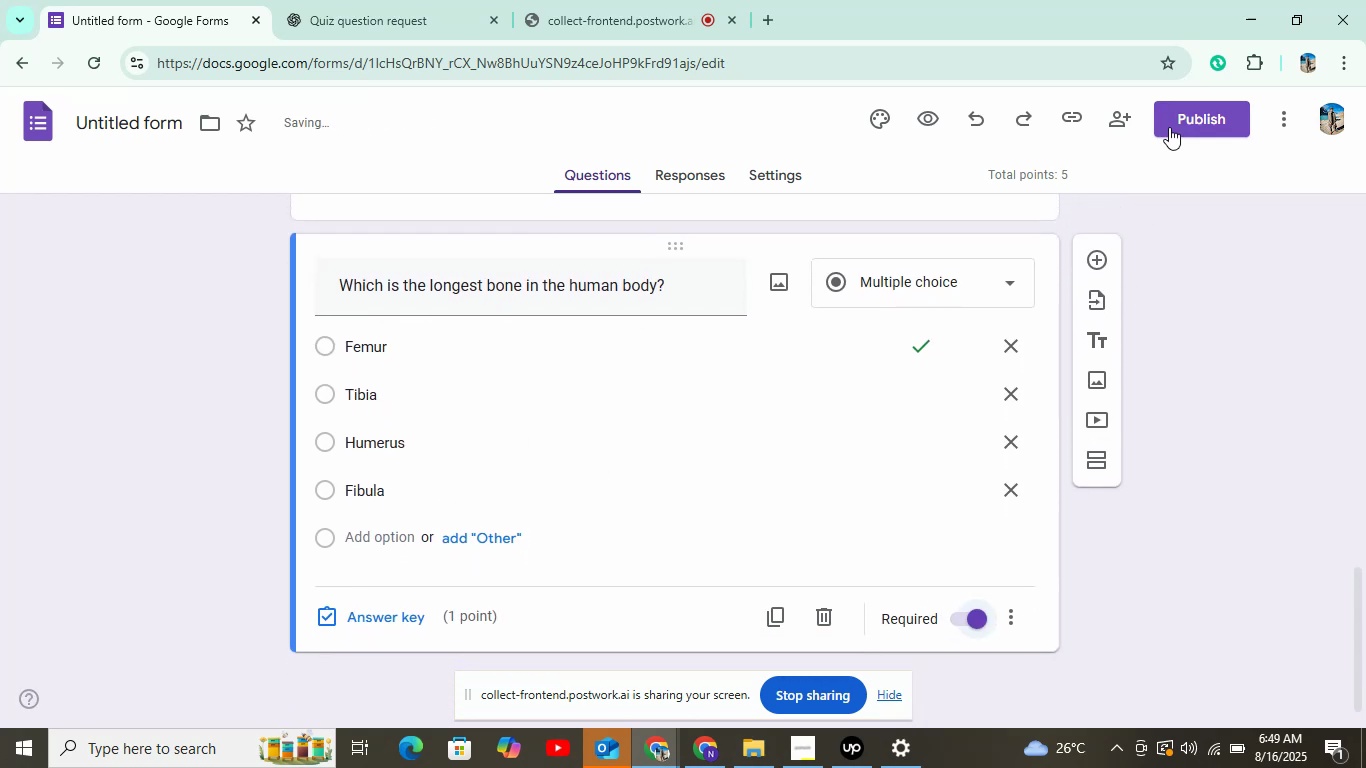 
left_click([1169, 127])
 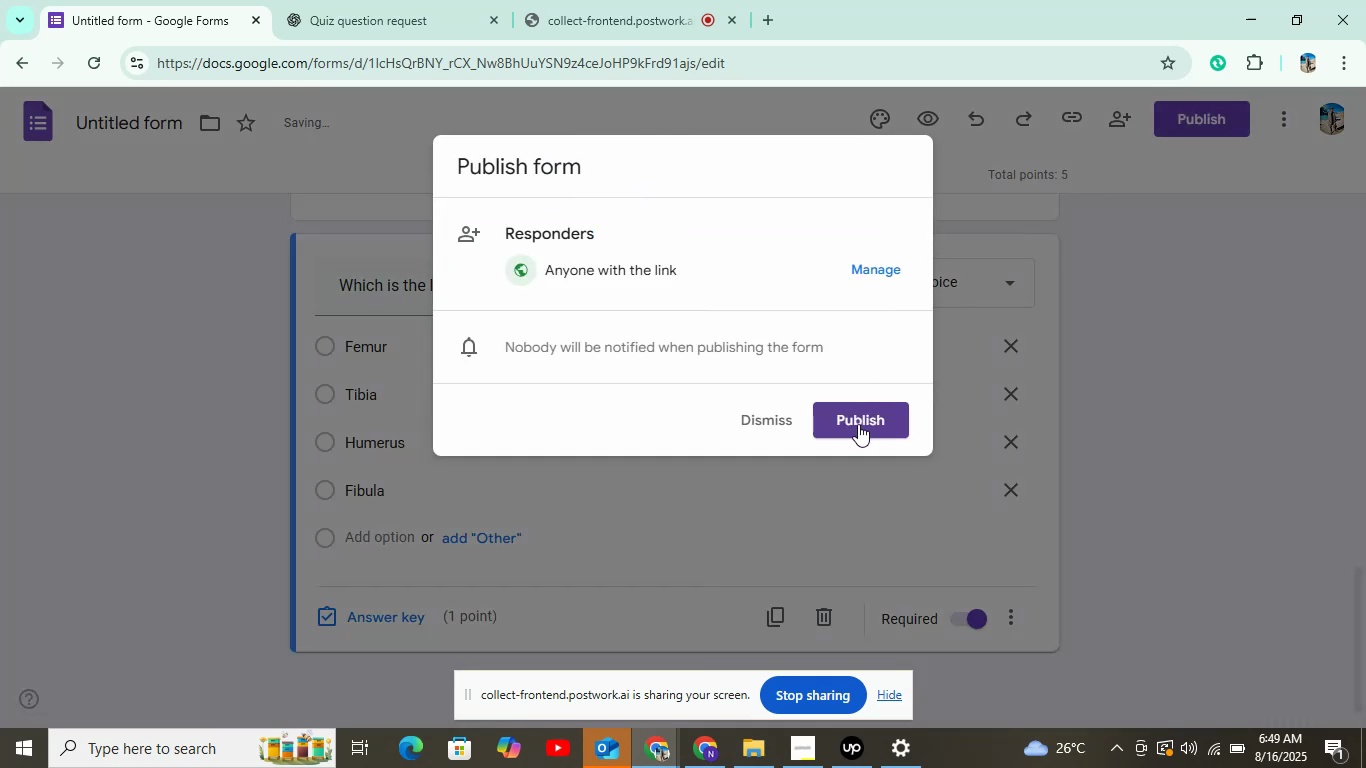 
left_click([858, 424])
 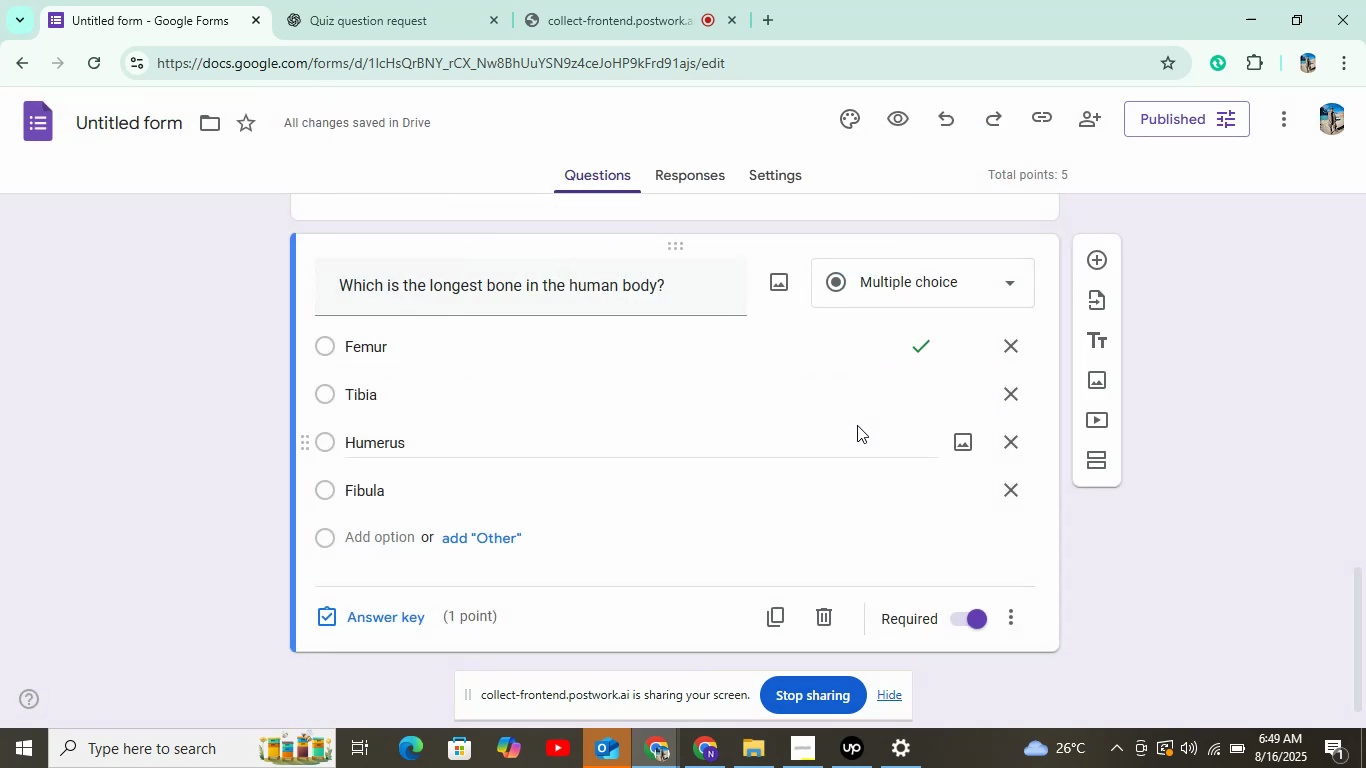 
scroll: coordinate [836, 407], scroll_direction: down, amount: 2.0
 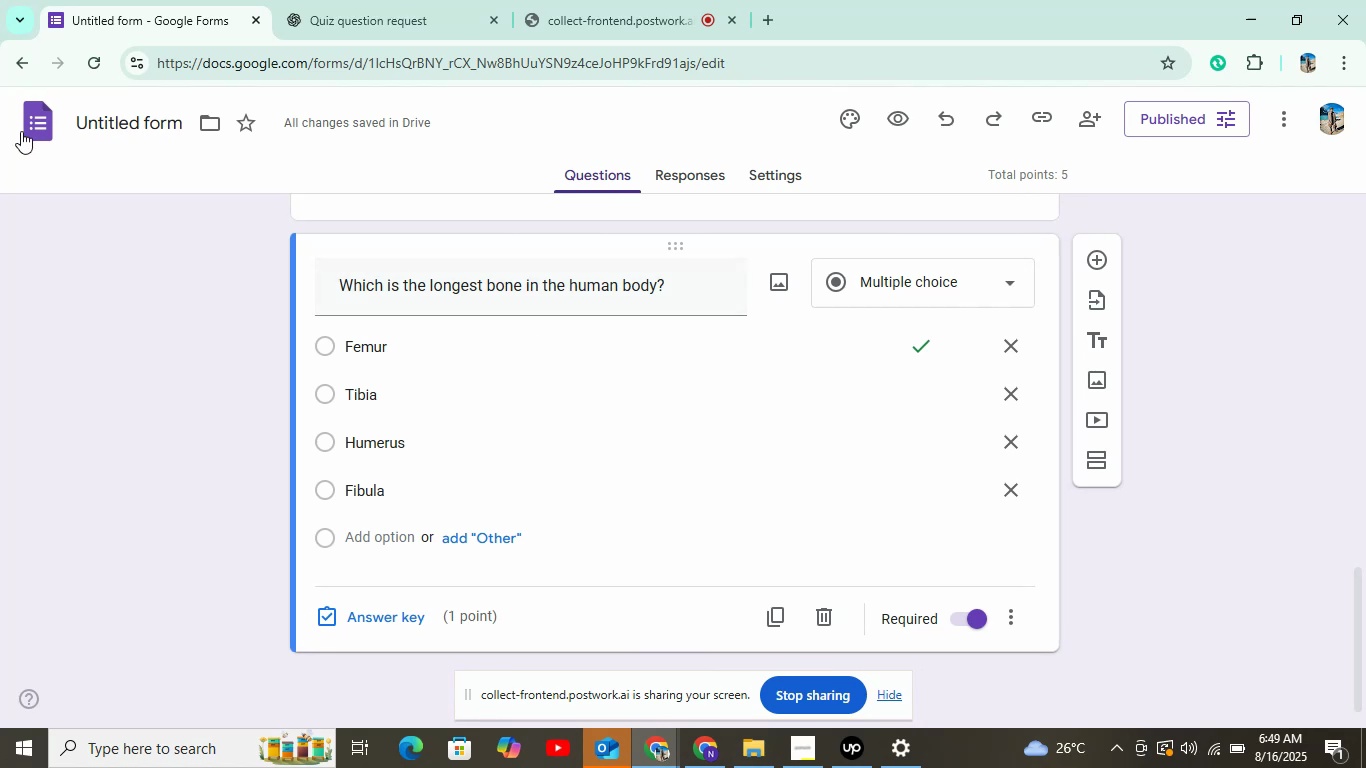 
left_click([36, 127])
 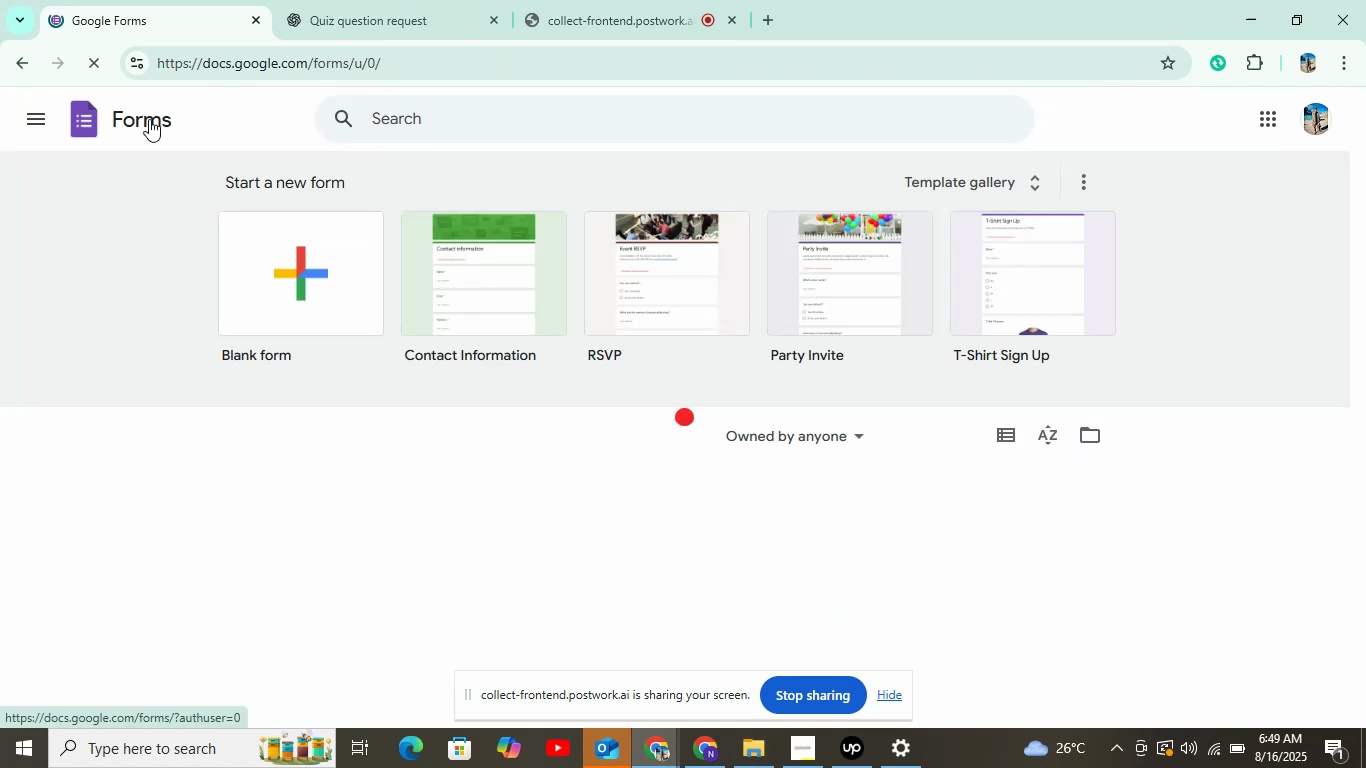 
left_click([293, 217])
 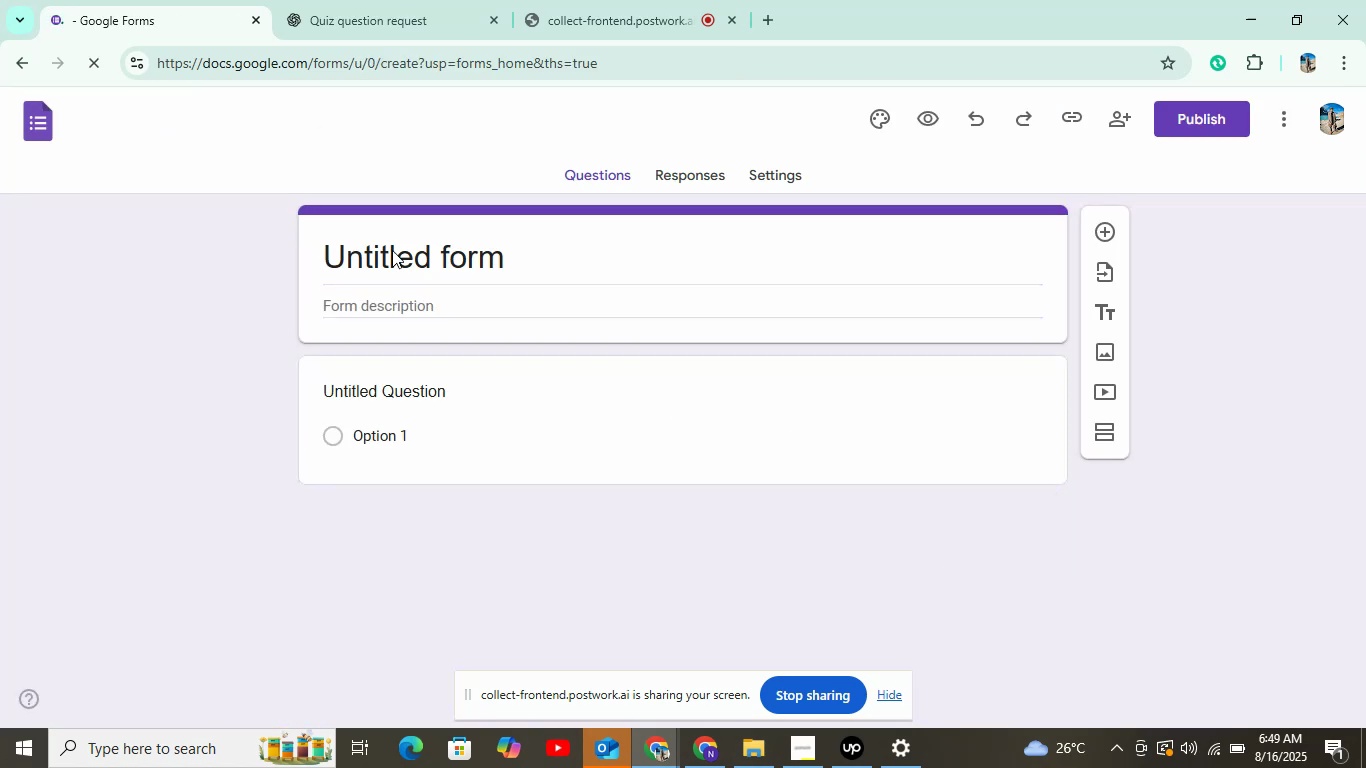 
left_click([538, 431])
 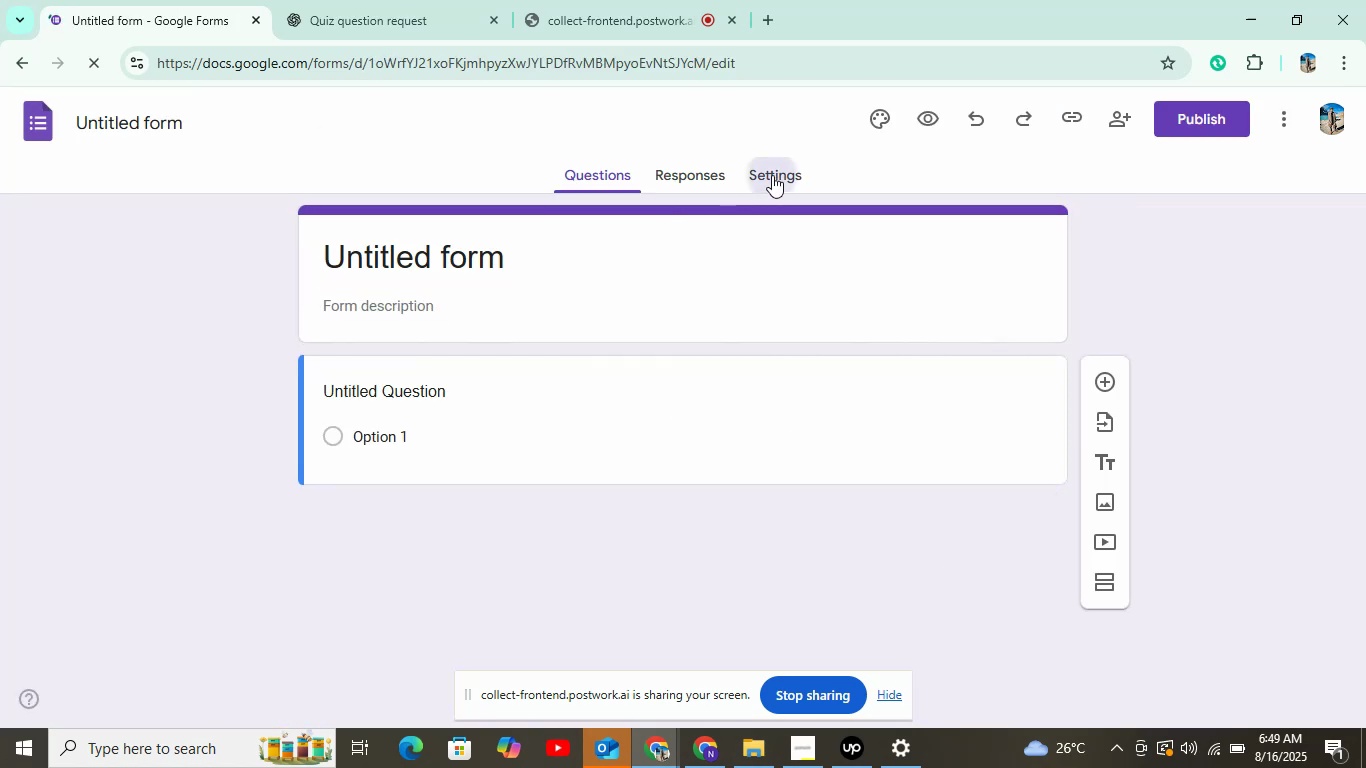 
left_click([772, 175])
 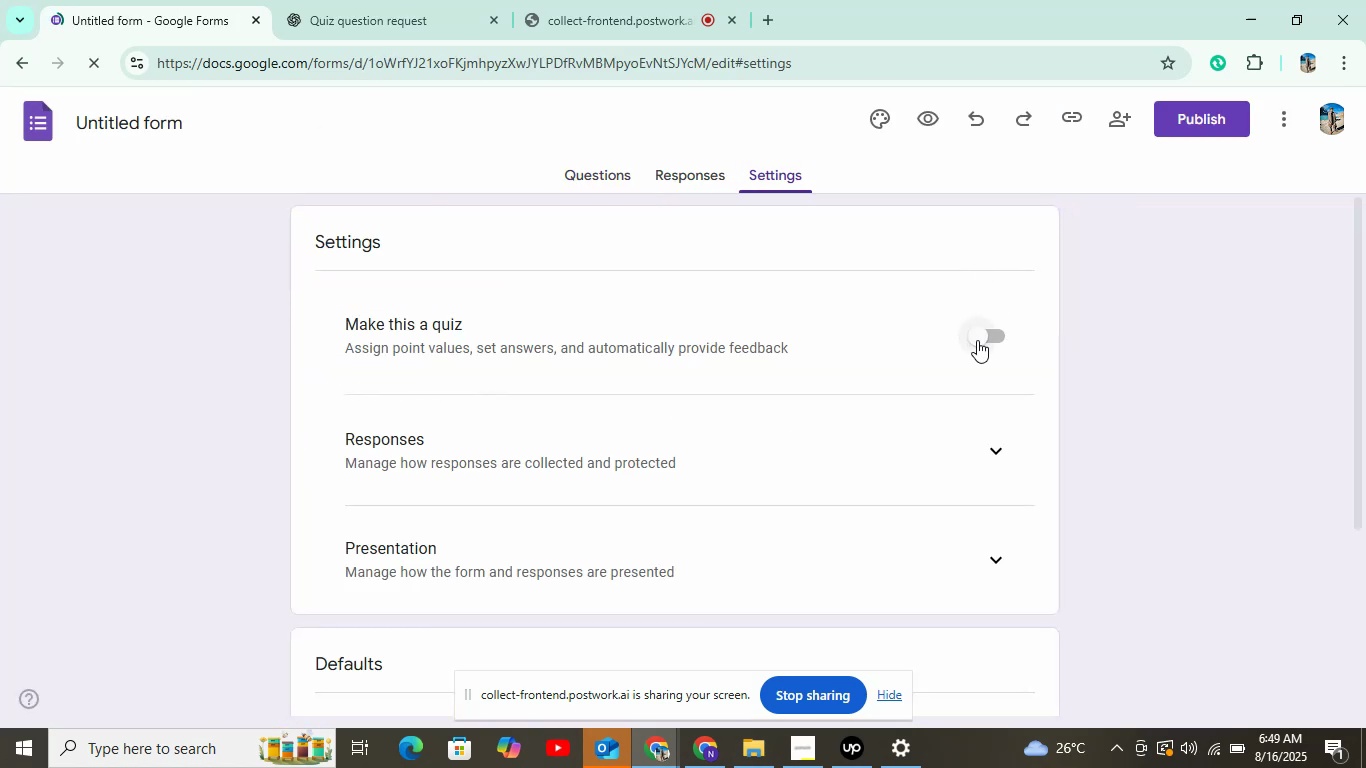 
left_click([977, 340])
 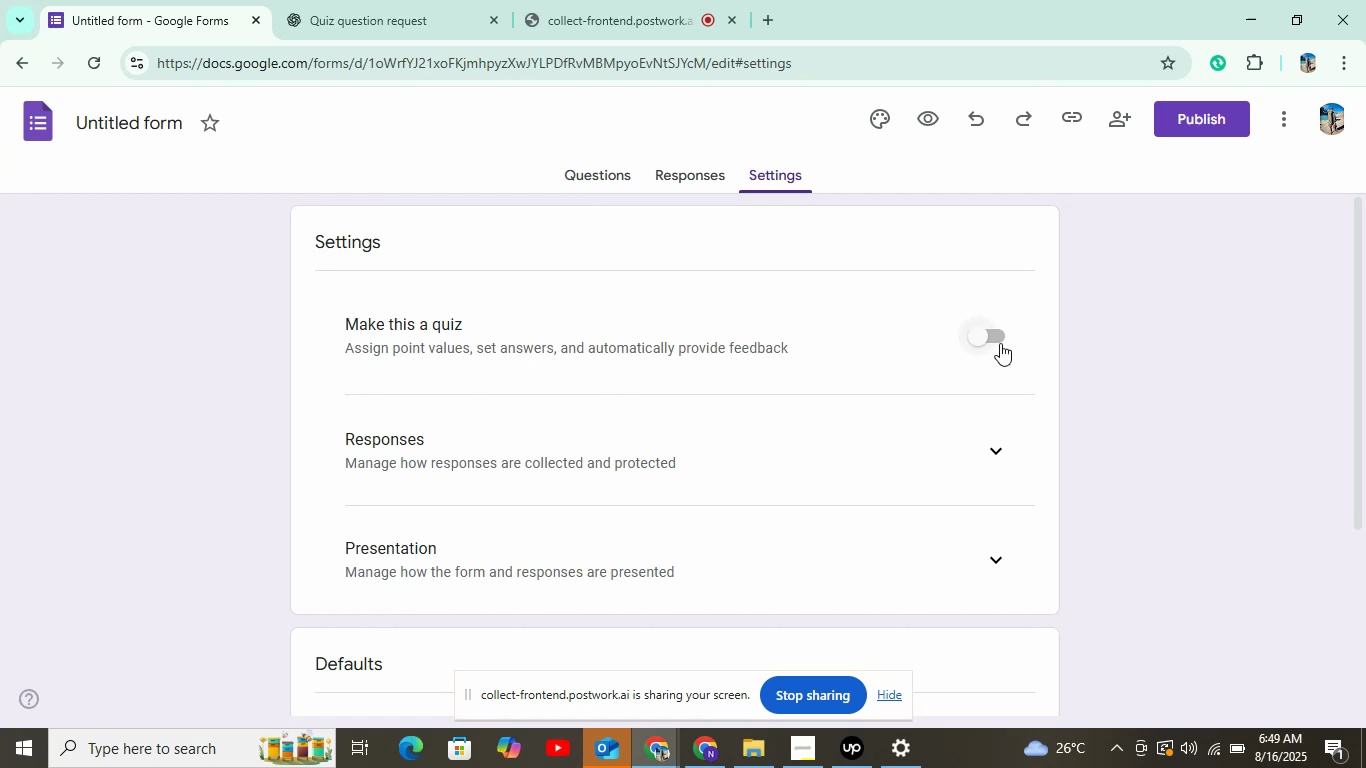 
left_click([1000, 343])
 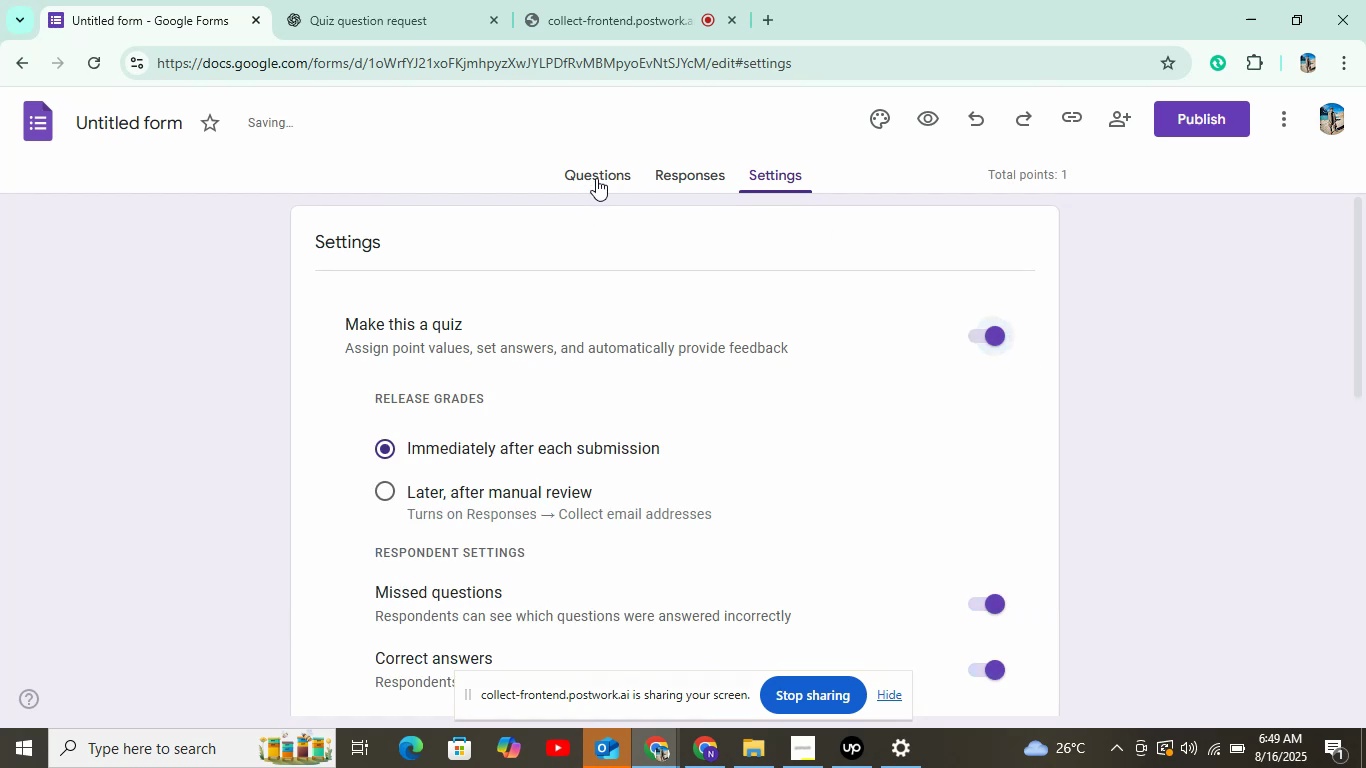 
left_click([596, 178])
 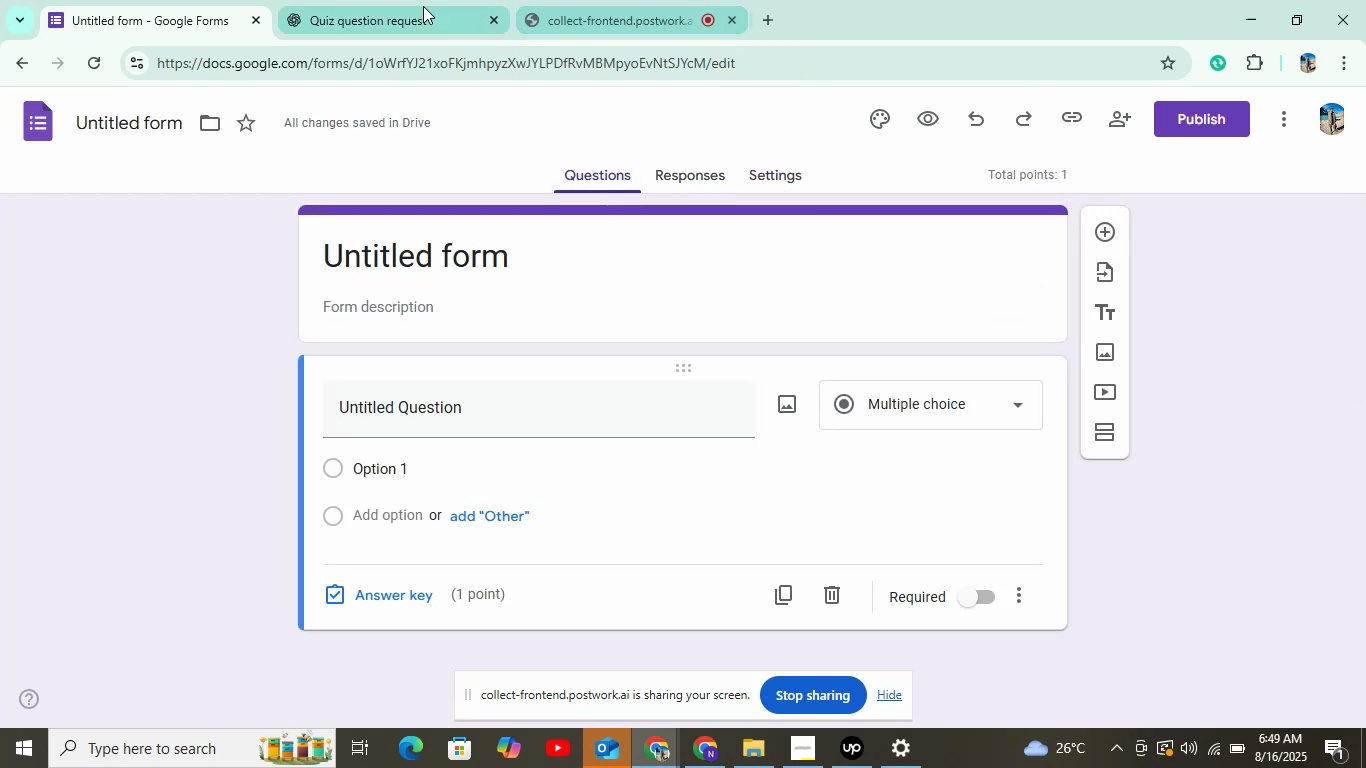 
left_click([421, 5])
 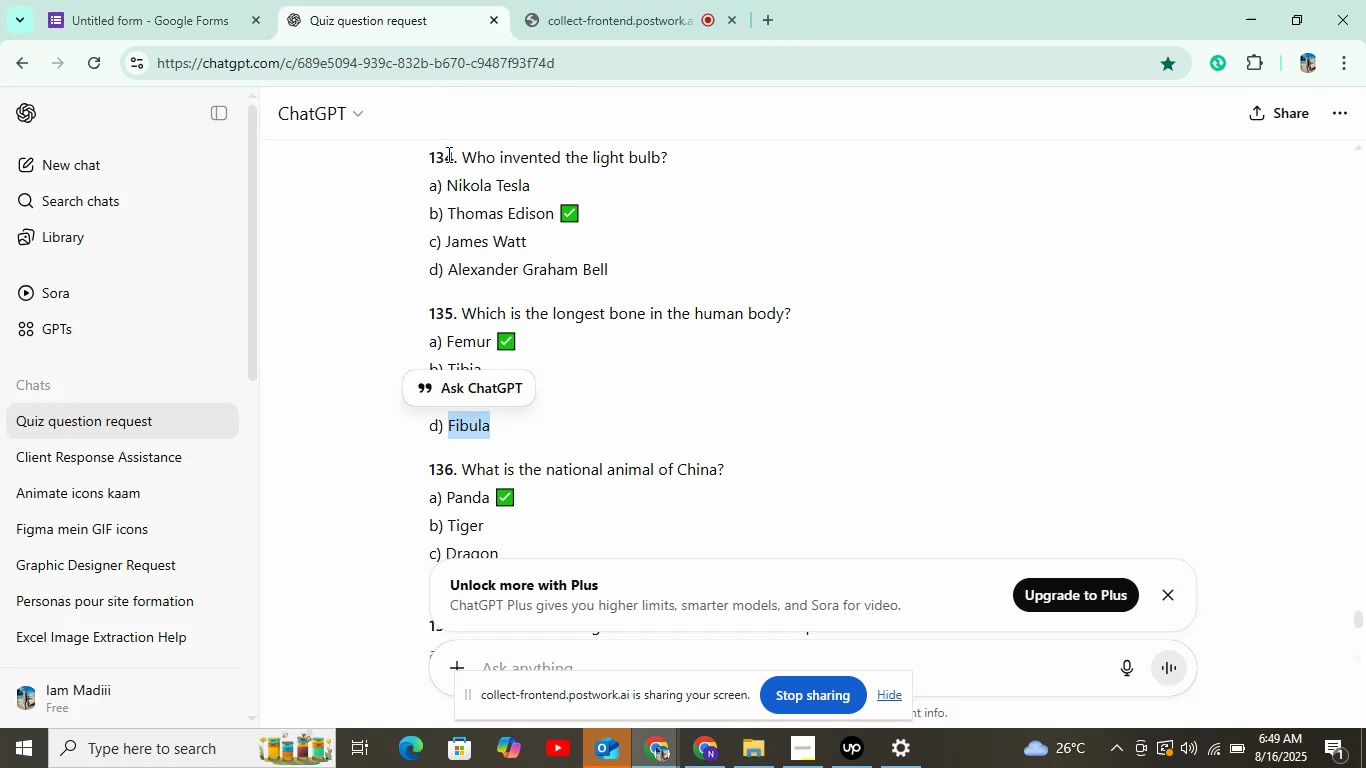 
scroll: coordinate [457, 187], scroll_direction: down, amount: 3.0
 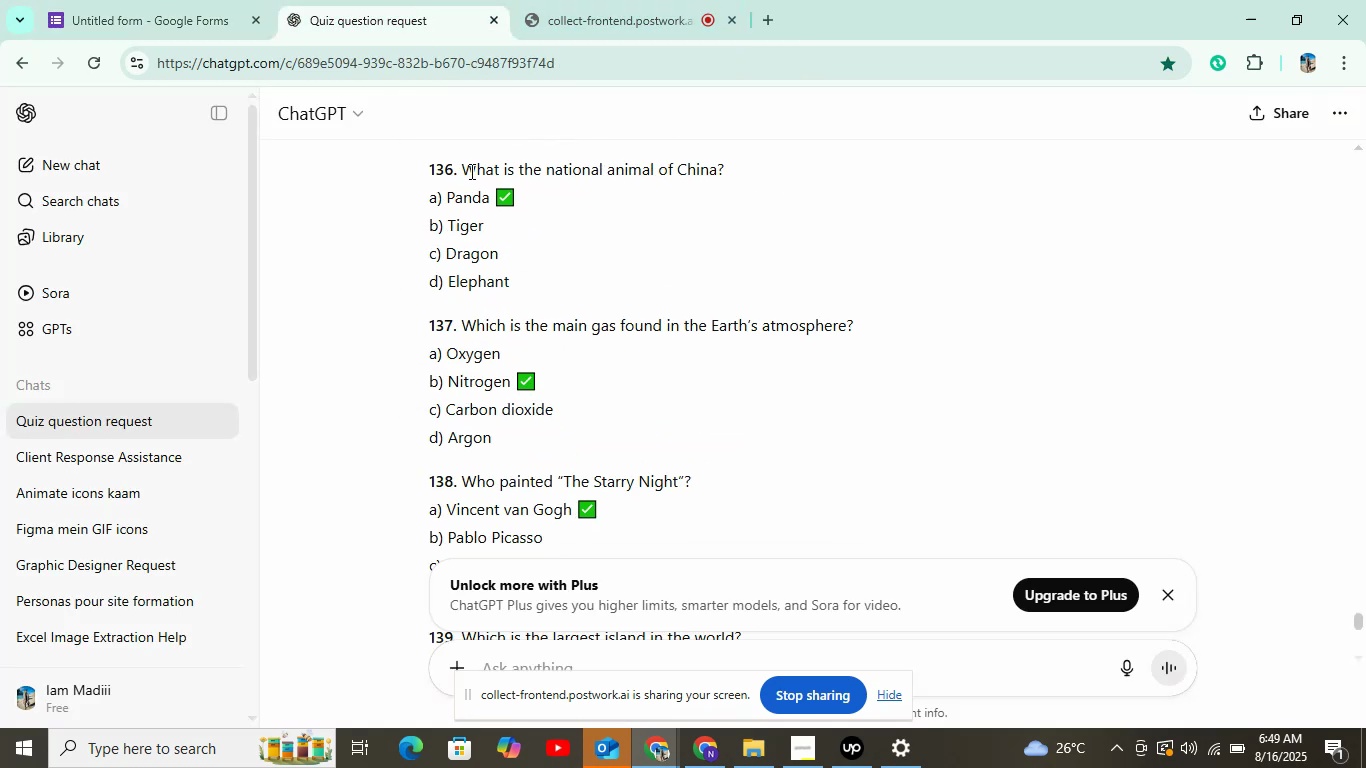 
scroll: coordinate [525, 196], scroll_direction: up, amount: 1.0
 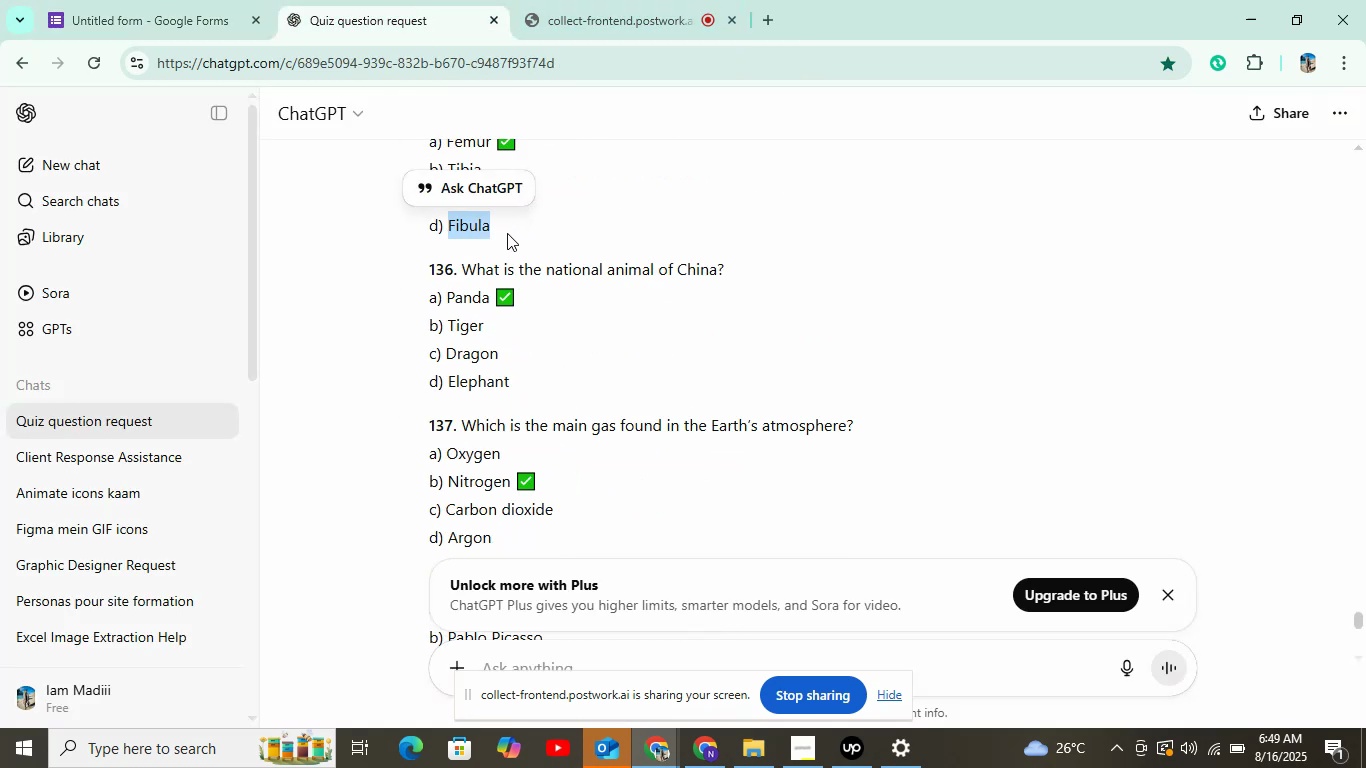 
scroll: coordinate [507, 233], scroll_direction: down, amount: 1.0
 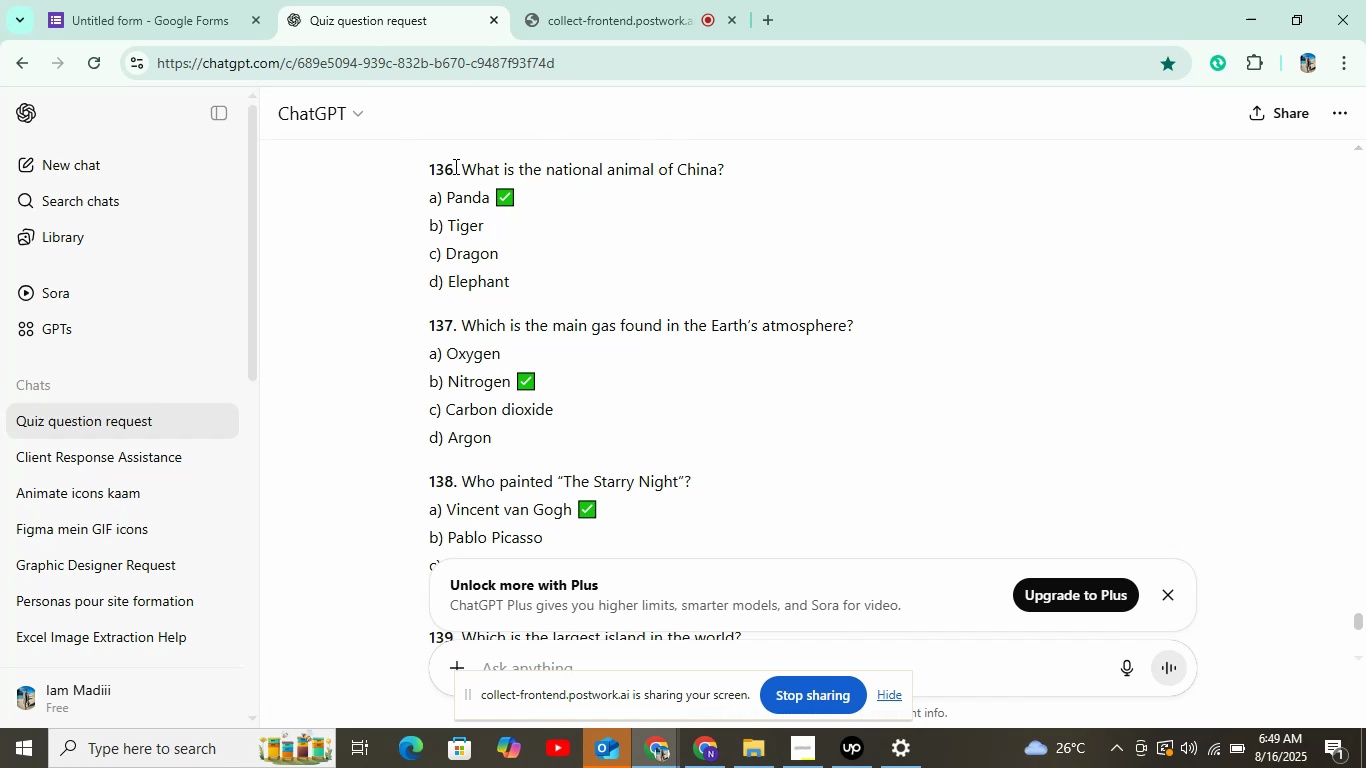 
left_click_drag(start_coordinate=[462, 166], to_coordinate=[759, 173])
 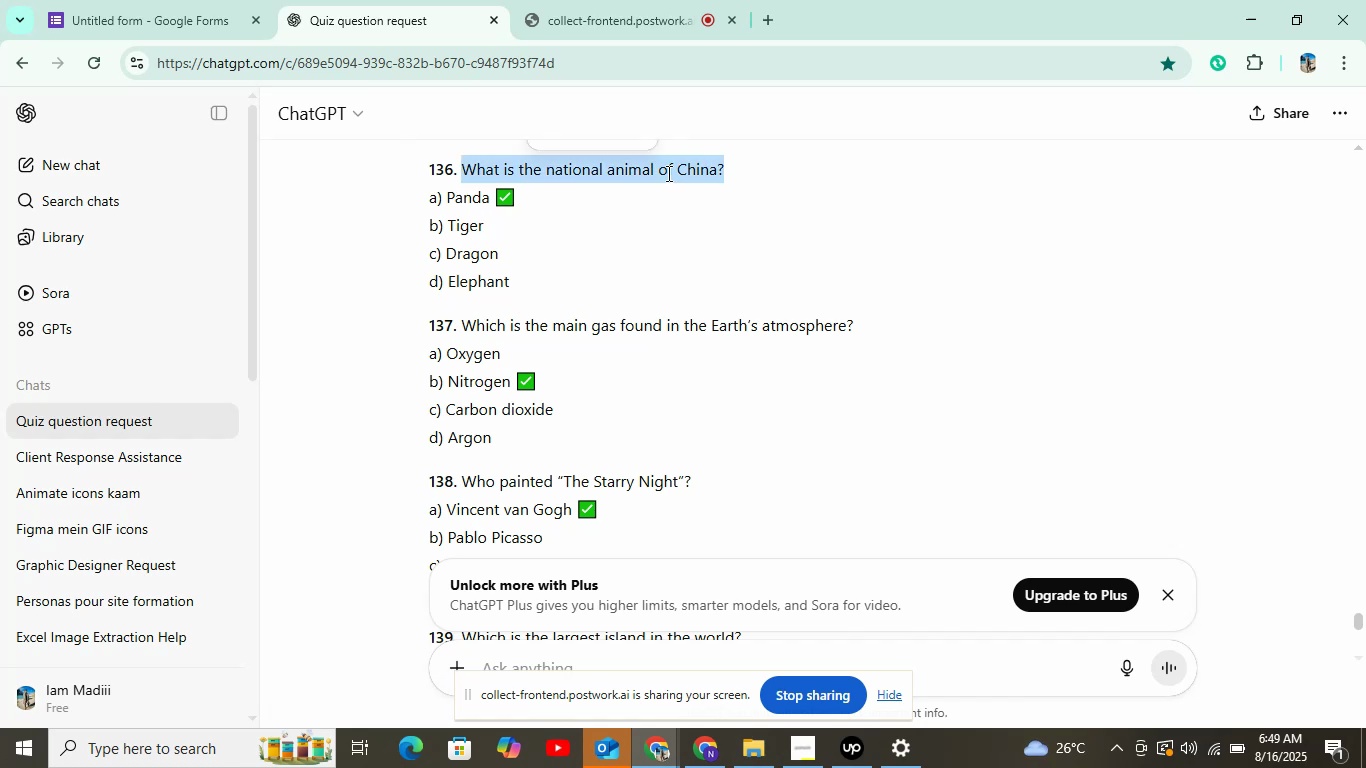 
right_click([667, 173])
 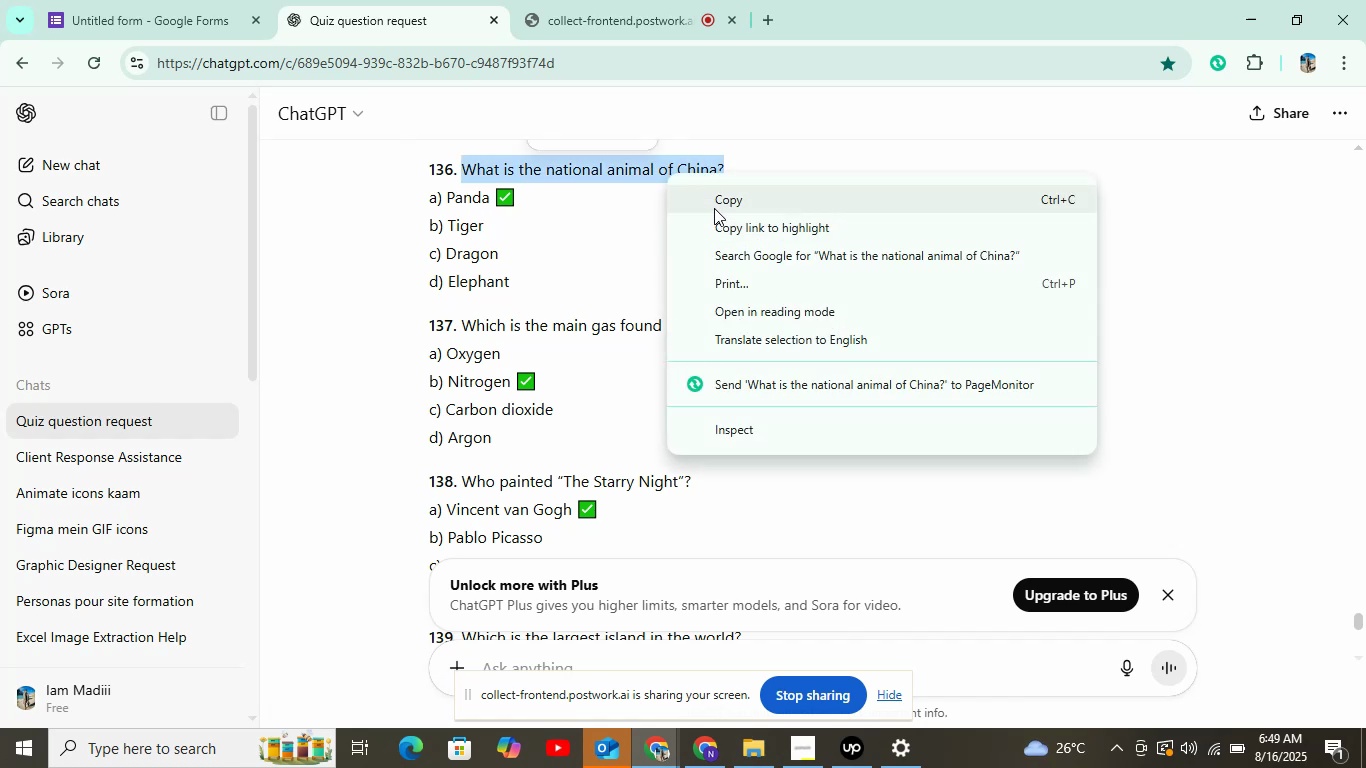 
left_click([714, 207])
 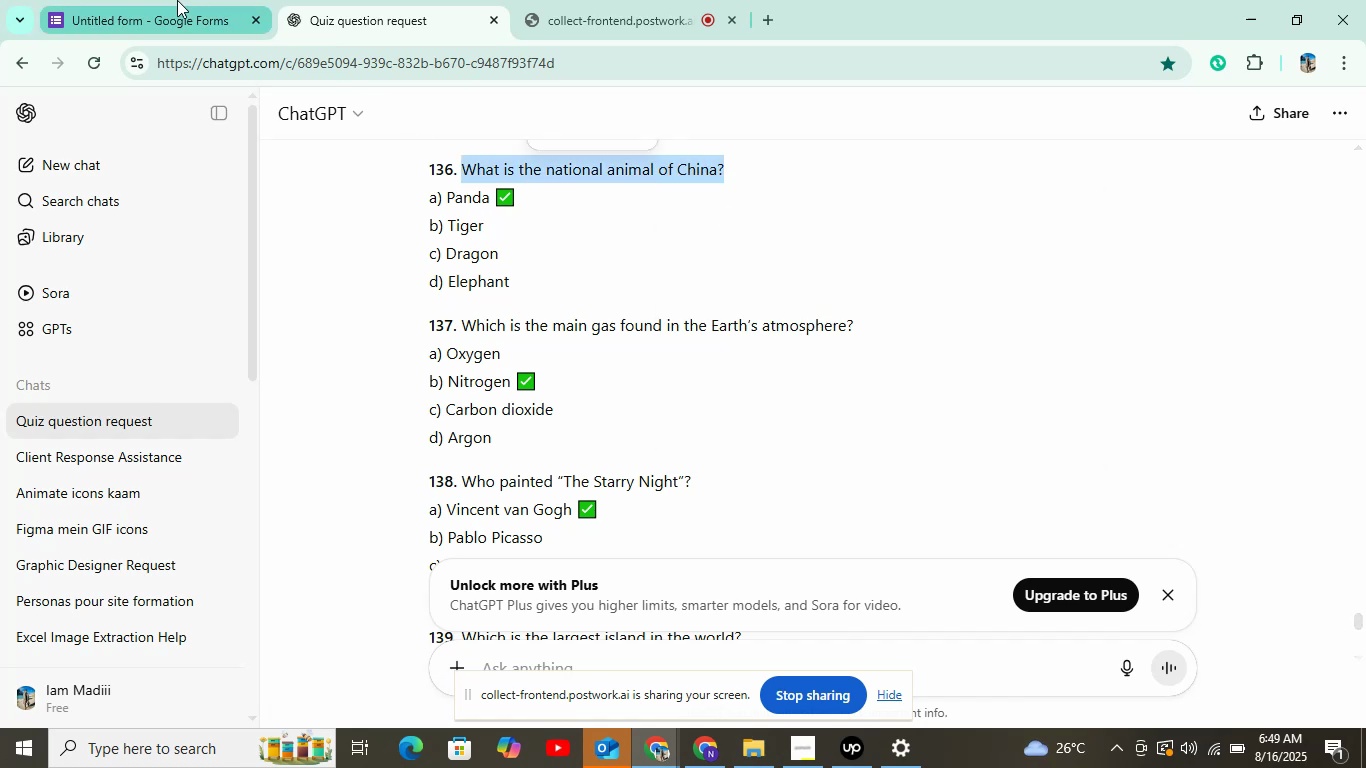 
left_click([177, 0])
 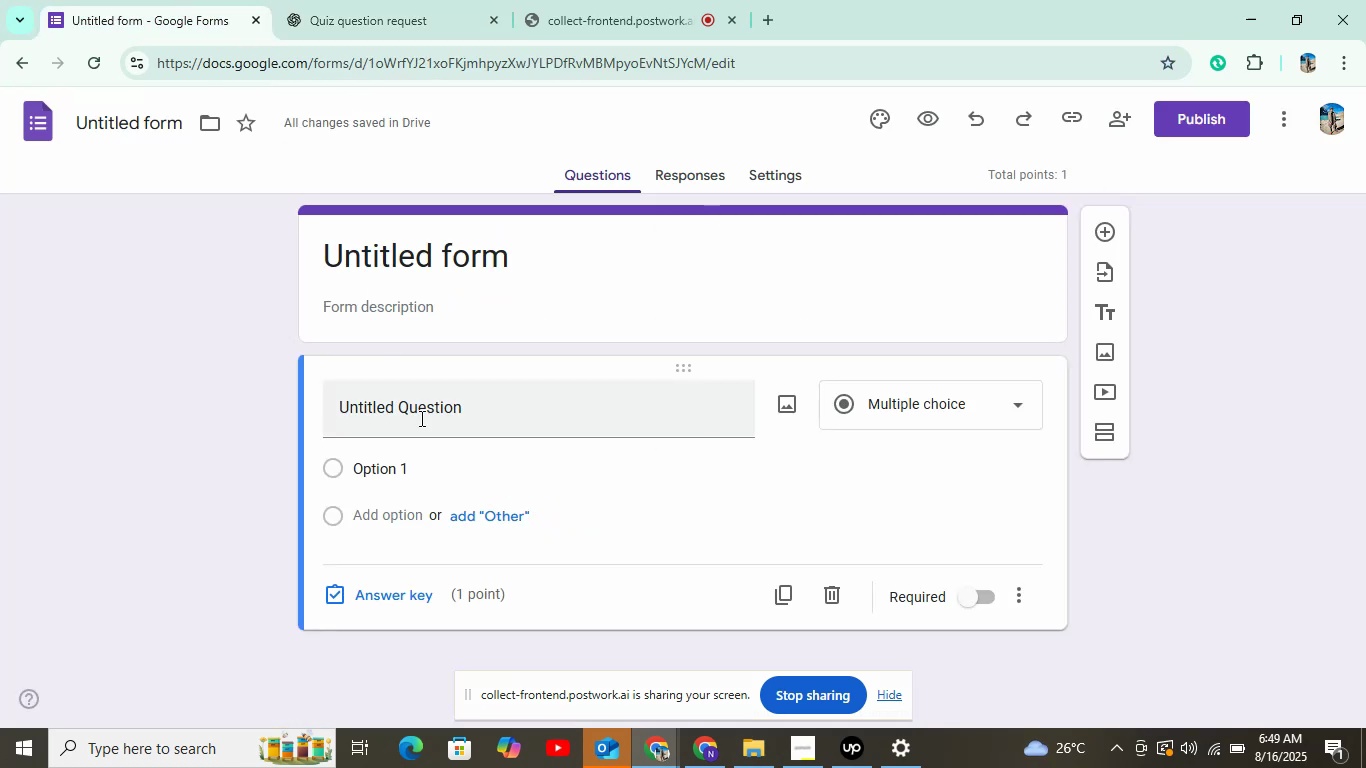 
left_click([421, 420])
 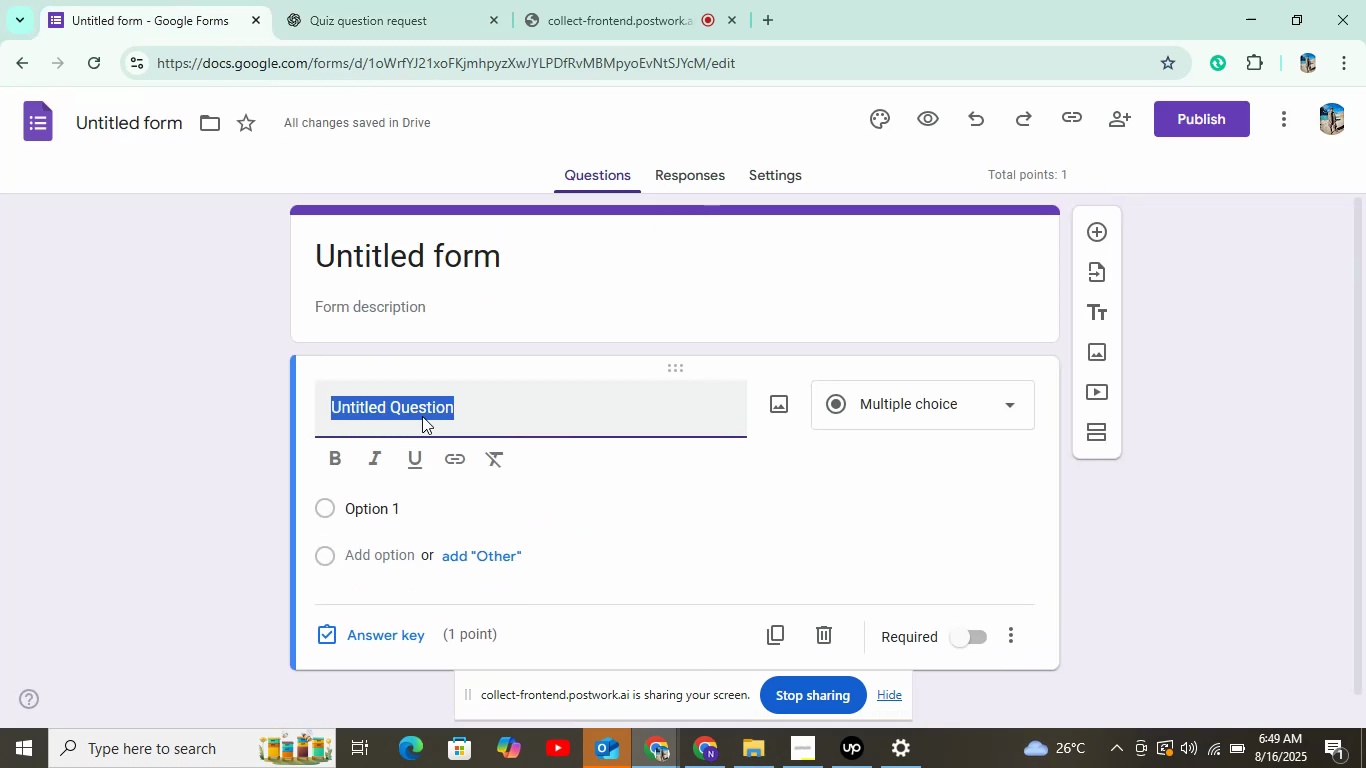 
right_click([422, 416])
 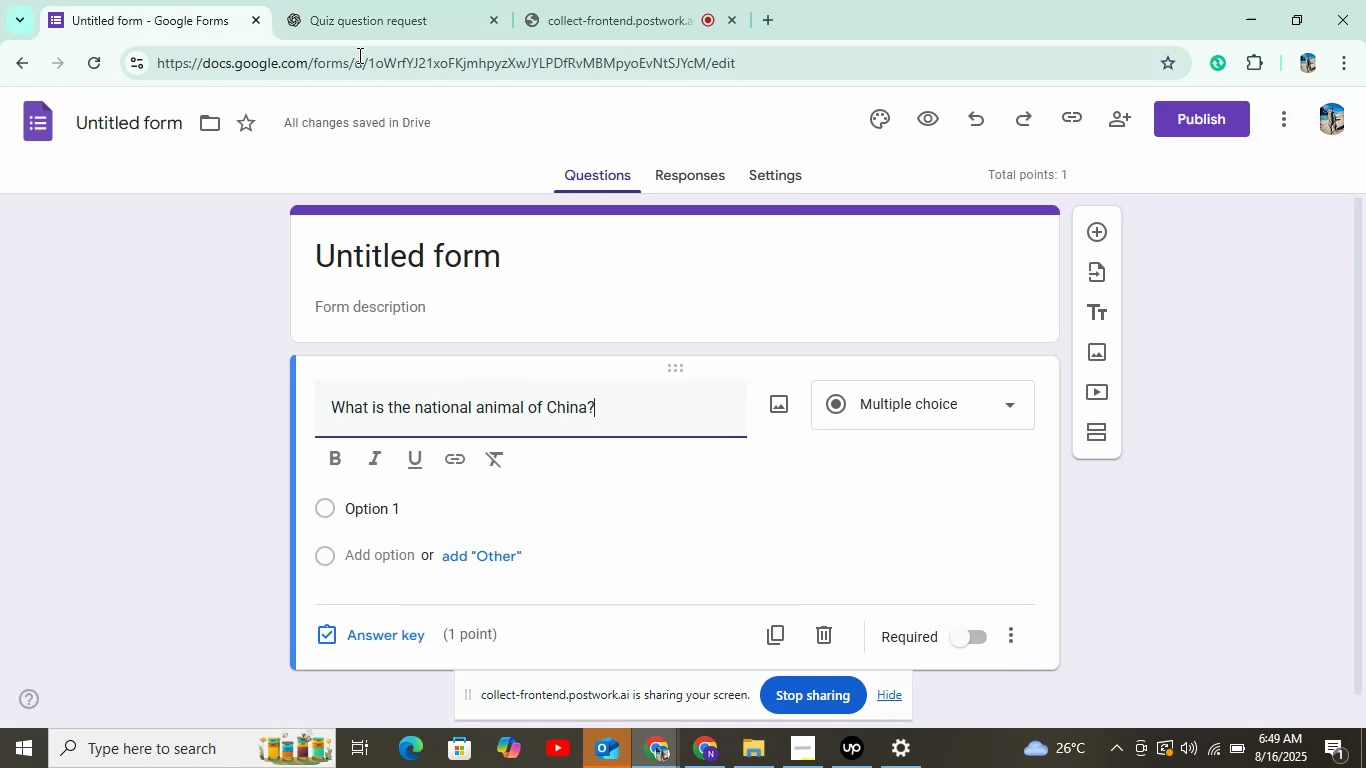 
left_click([376, 7])
 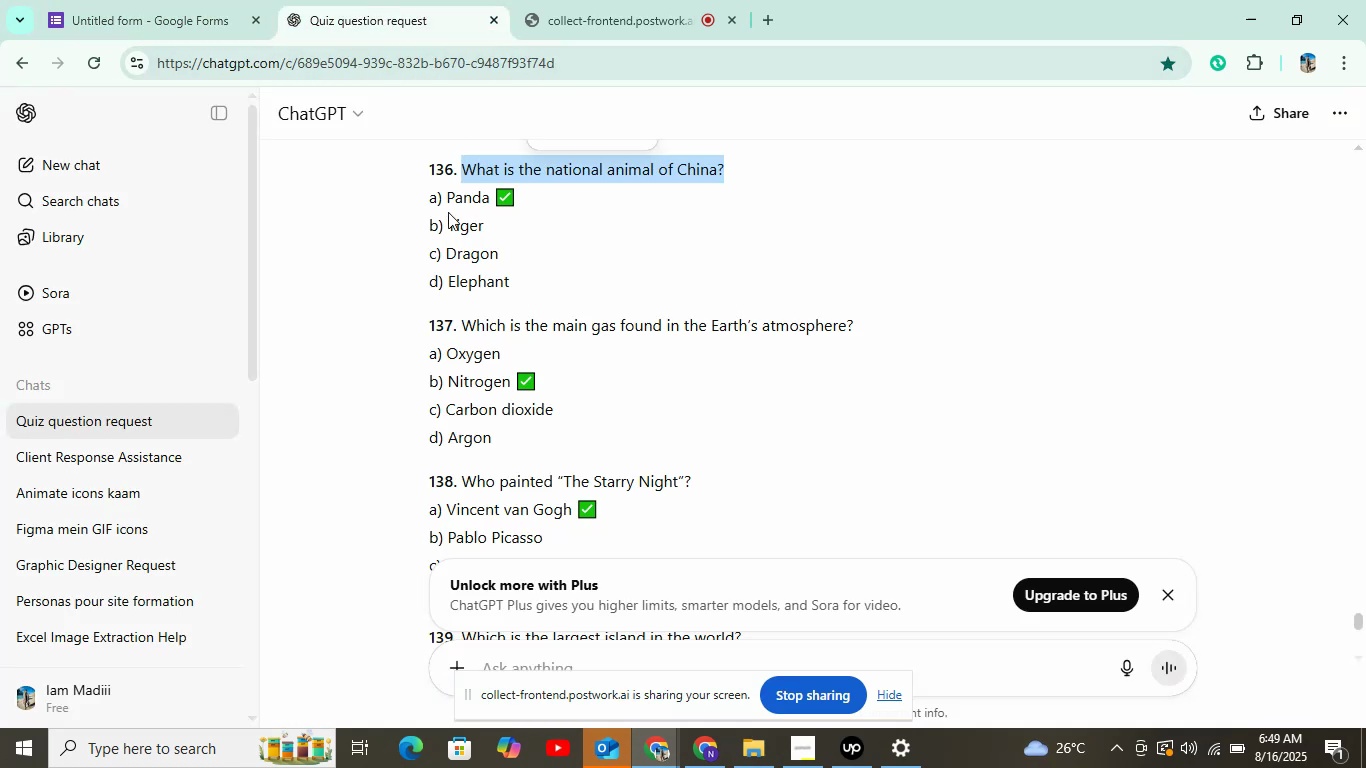 
left_click_drag(start_coordinate=[450, 200], to_coordinate=[508, 198])
 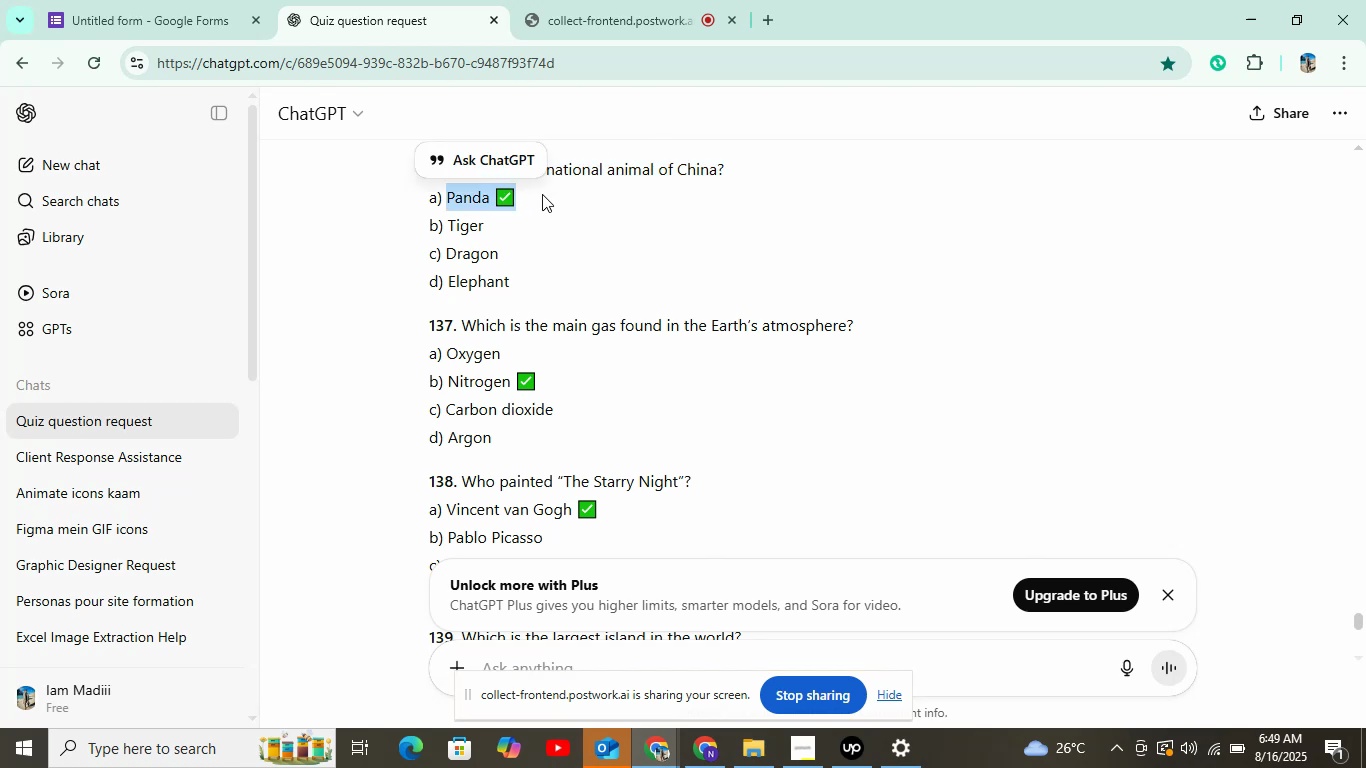 
left_click([542, 194])
 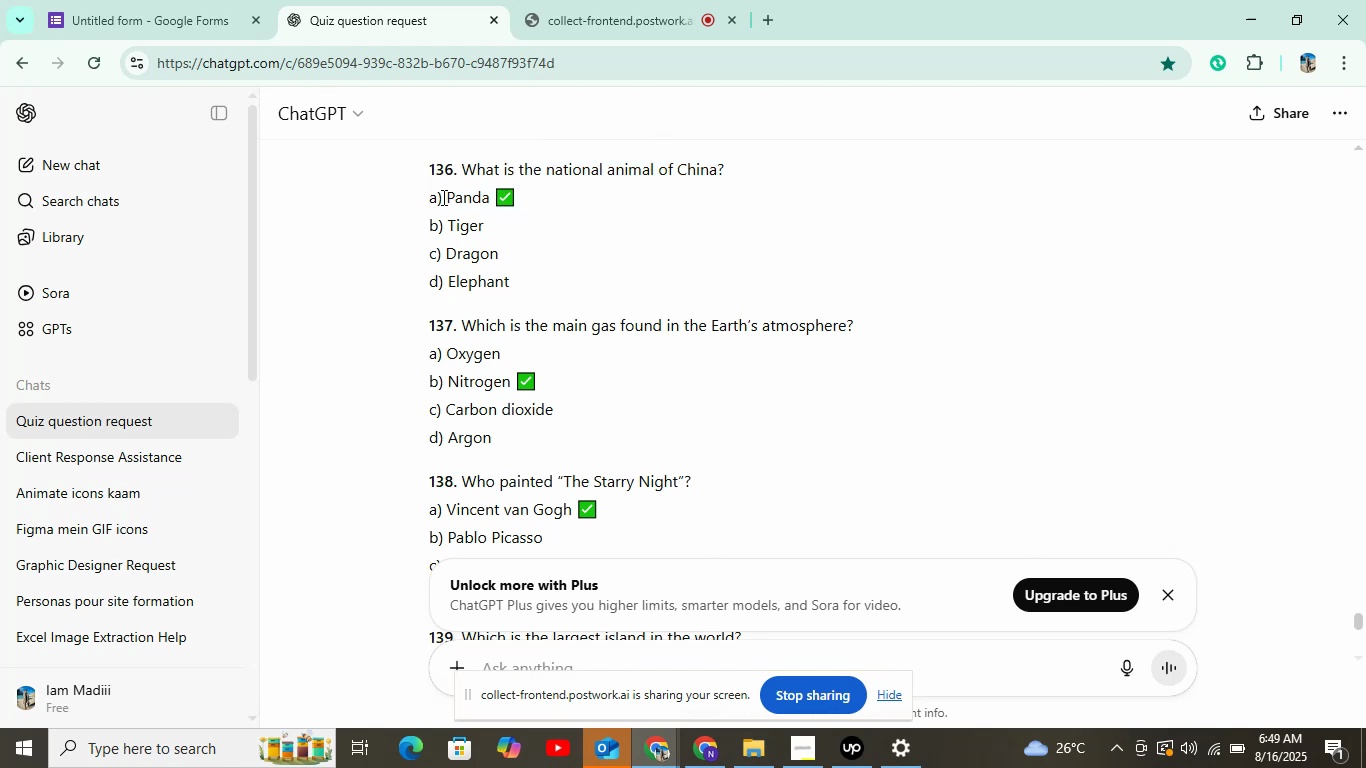 
left_click_drag(start_coordinate=[442, 197], to_coordinate=[488, 200])
 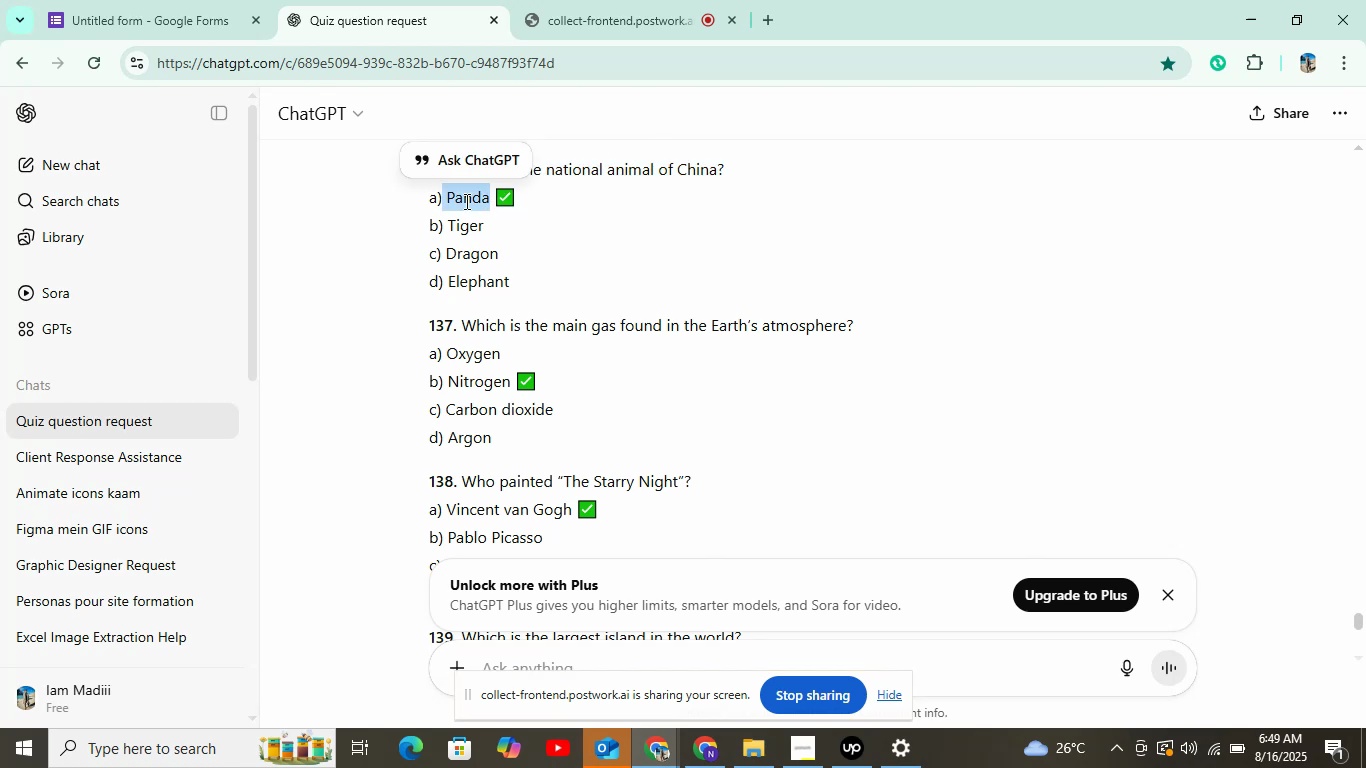 
right_click([465, 201])
 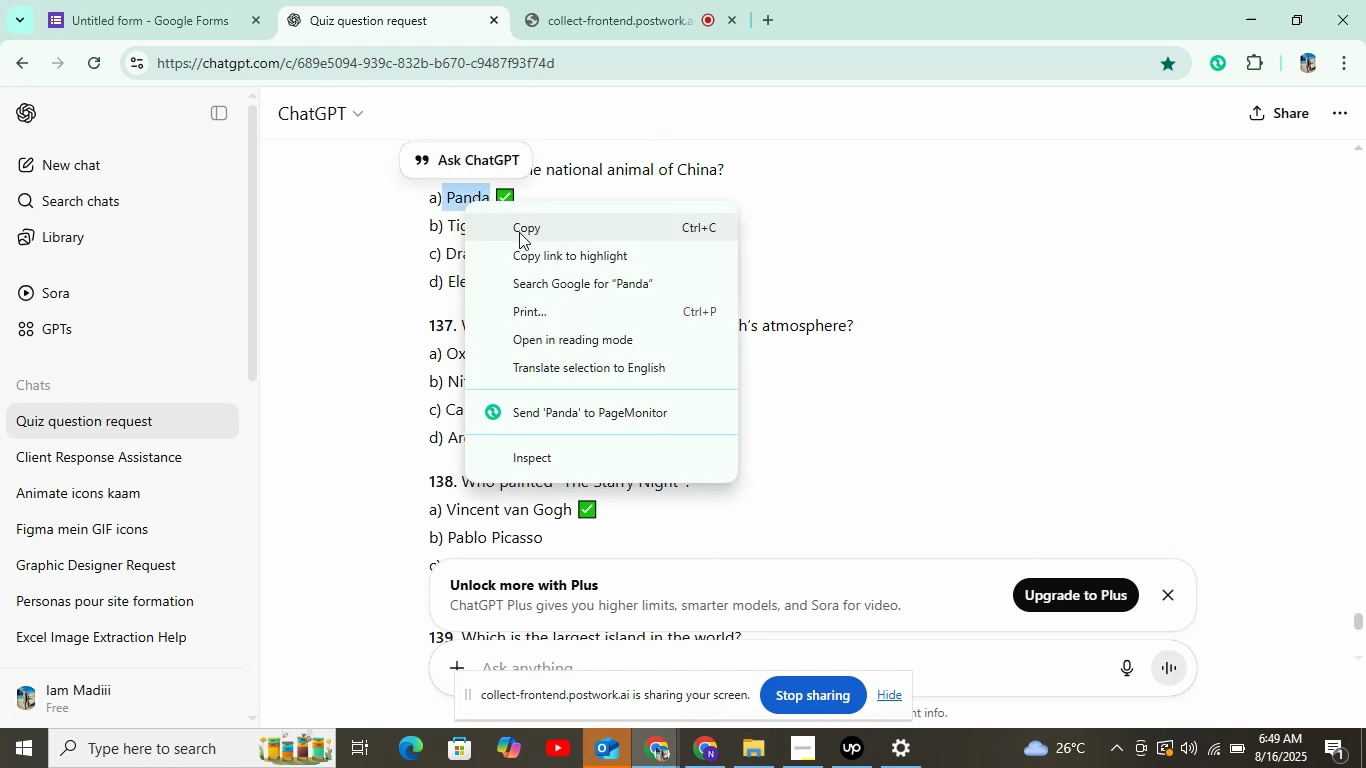 
left_click([519, 232])
 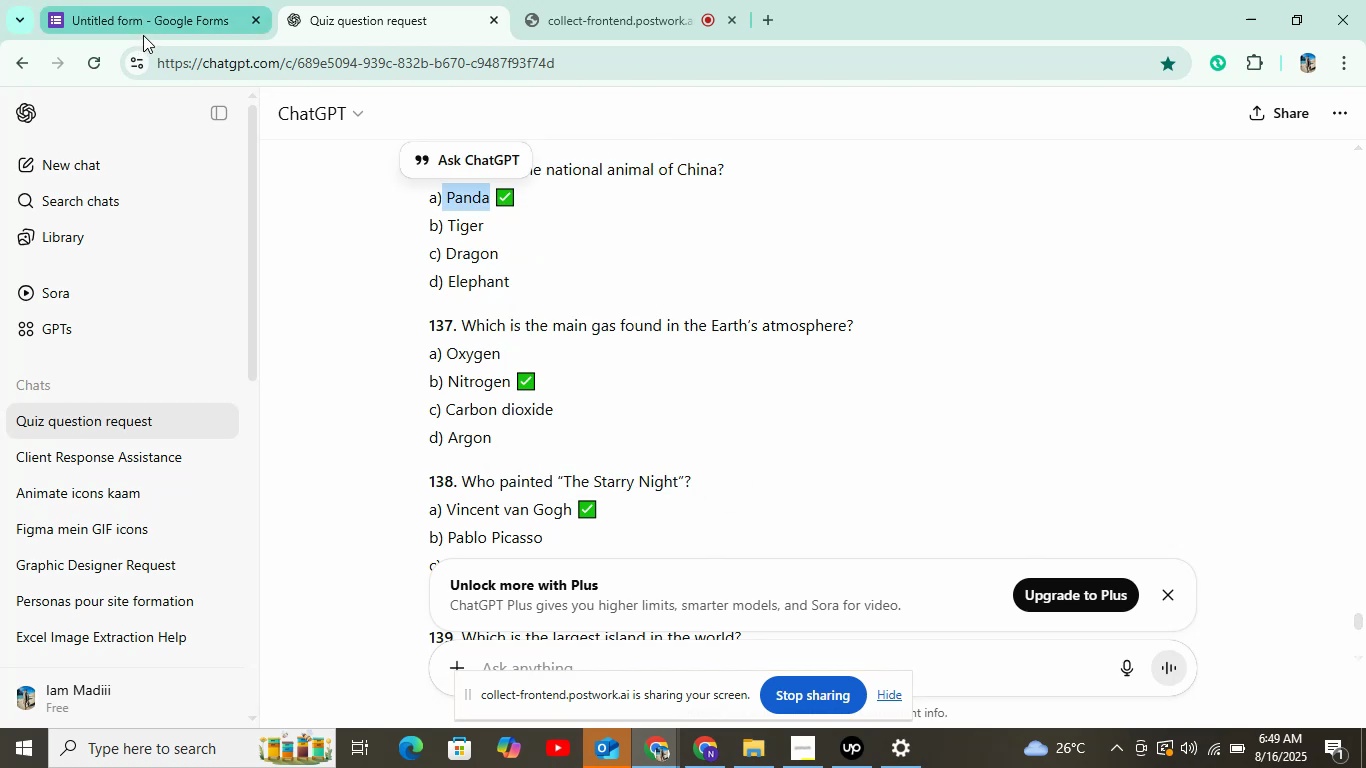 
left_click([143, 35])
 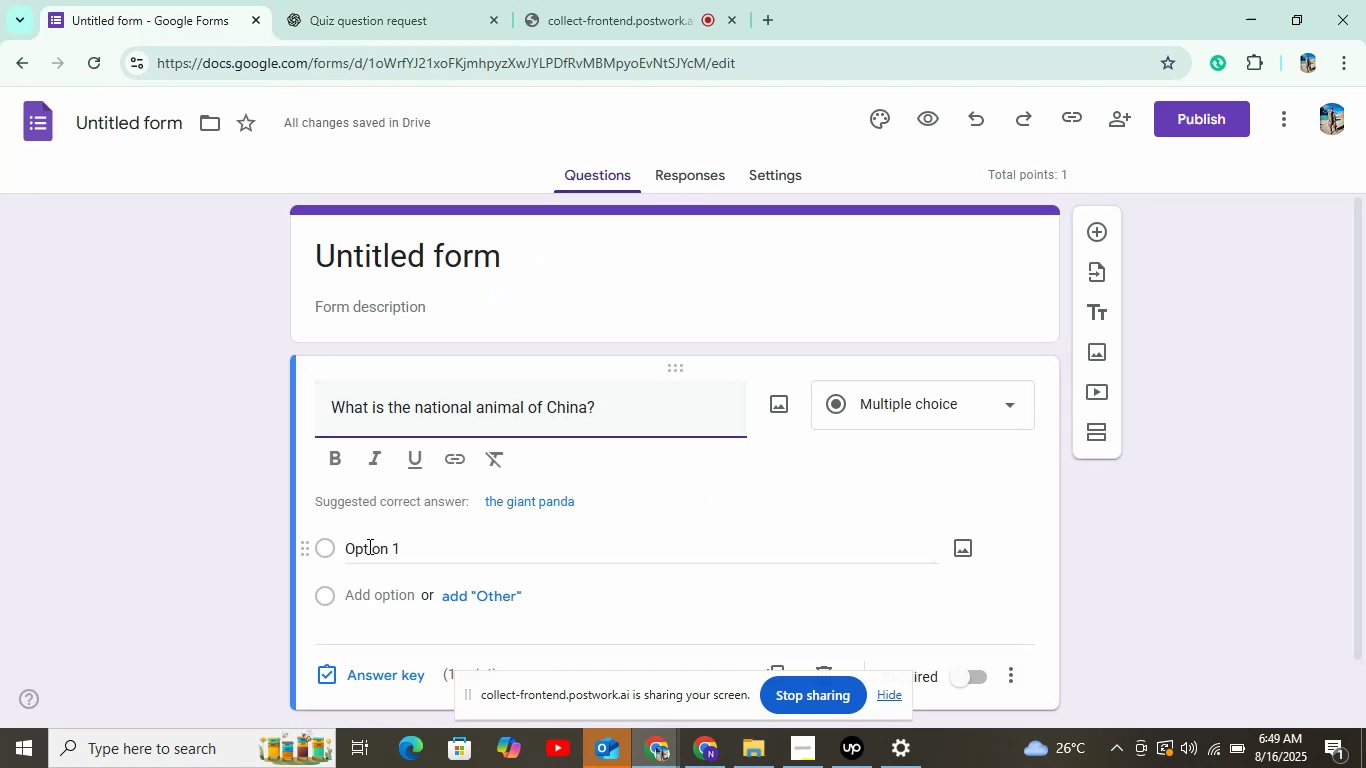 
left_click([368, 546])
 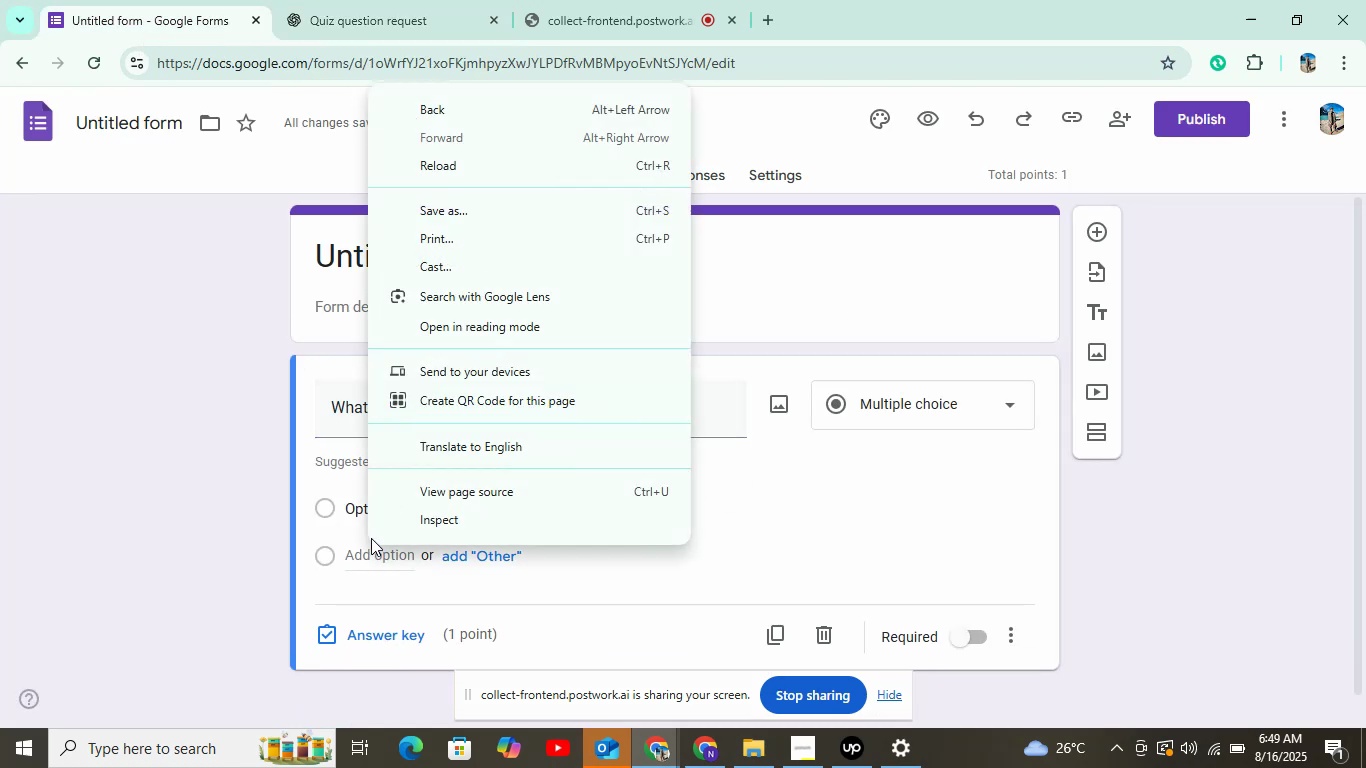 
right_click([368, 545])
 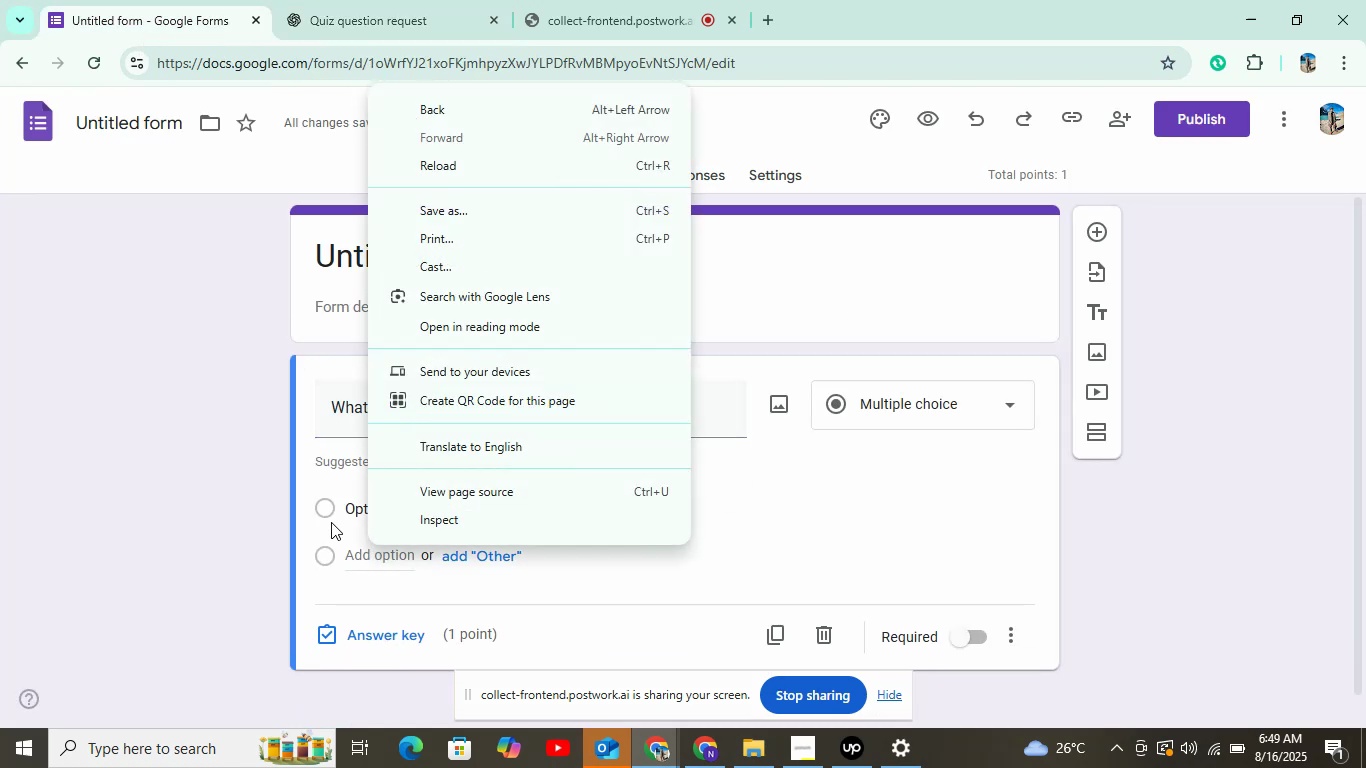 
left_click([331, 522])
 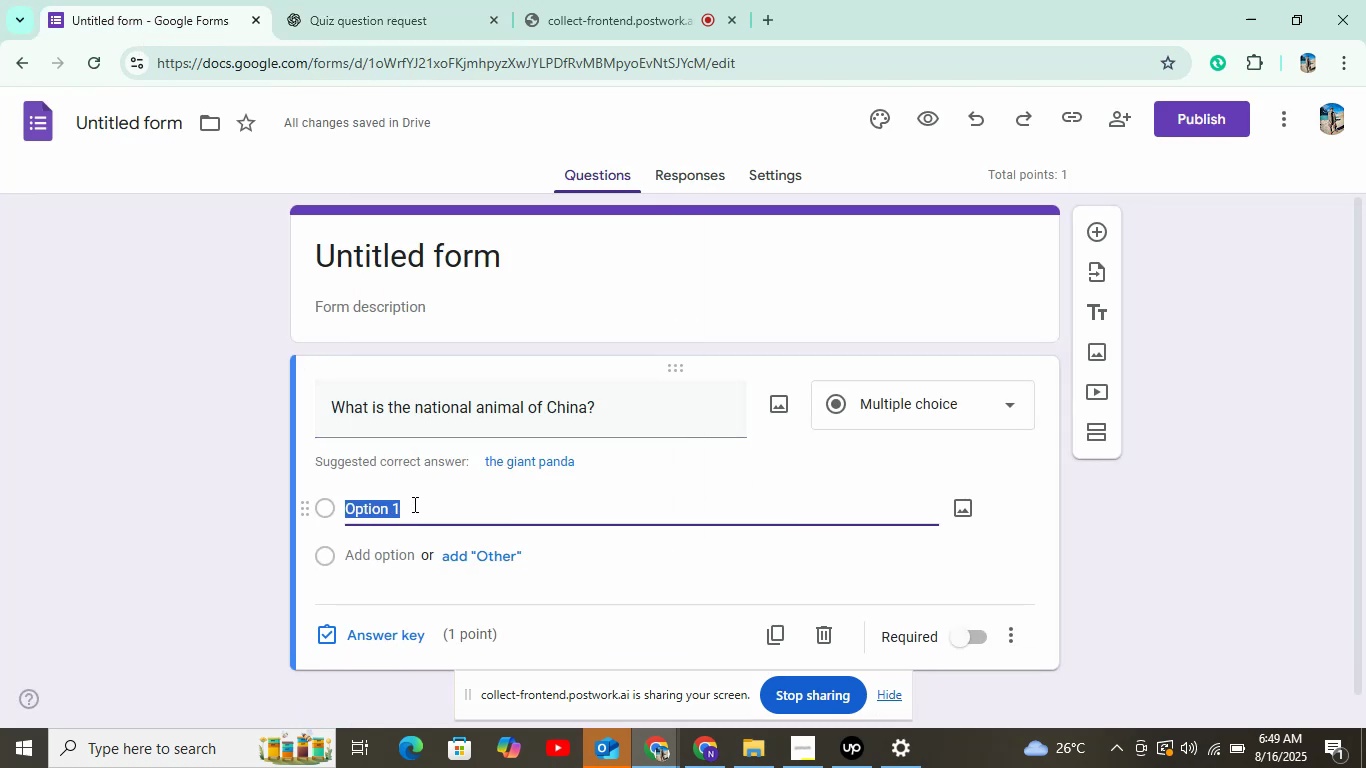 
right_click([413, 504])
 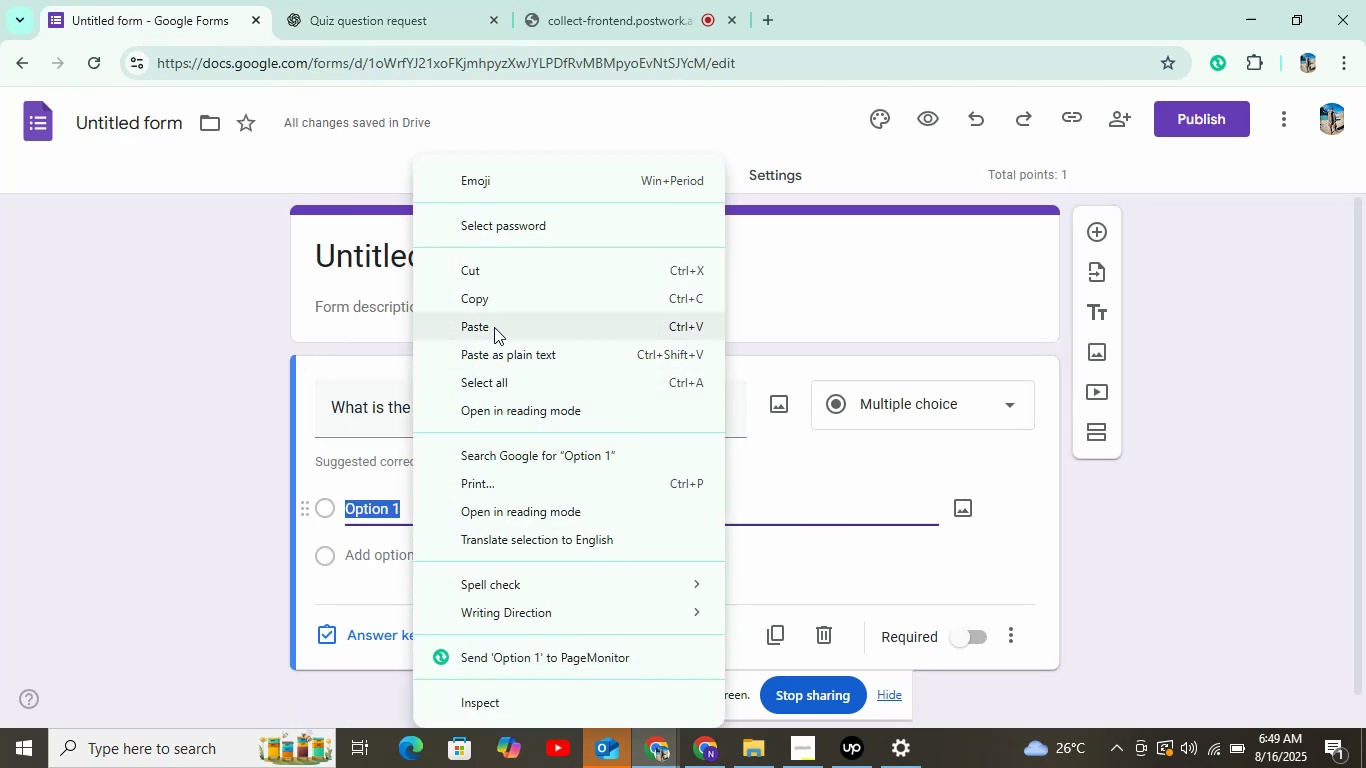 
left_click([494, 327])
 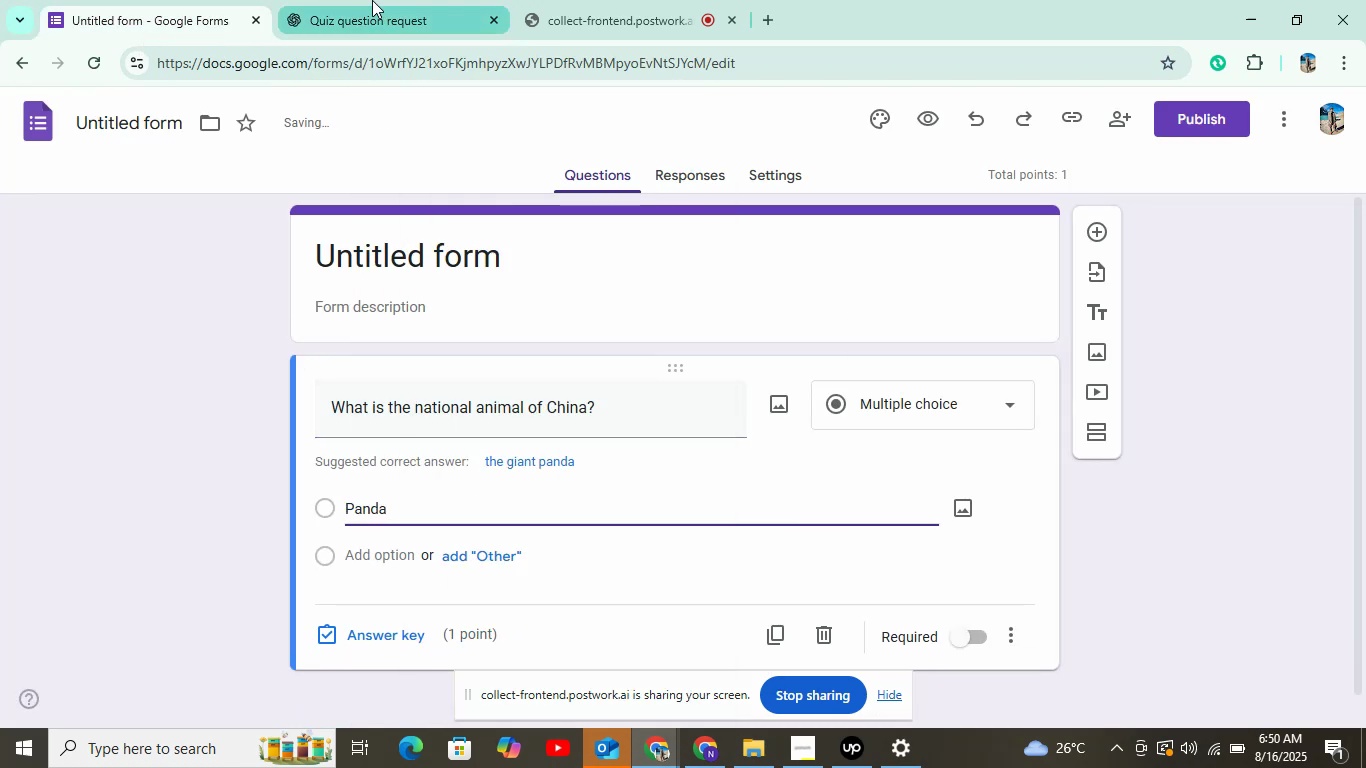 
left_click([372, 0])
 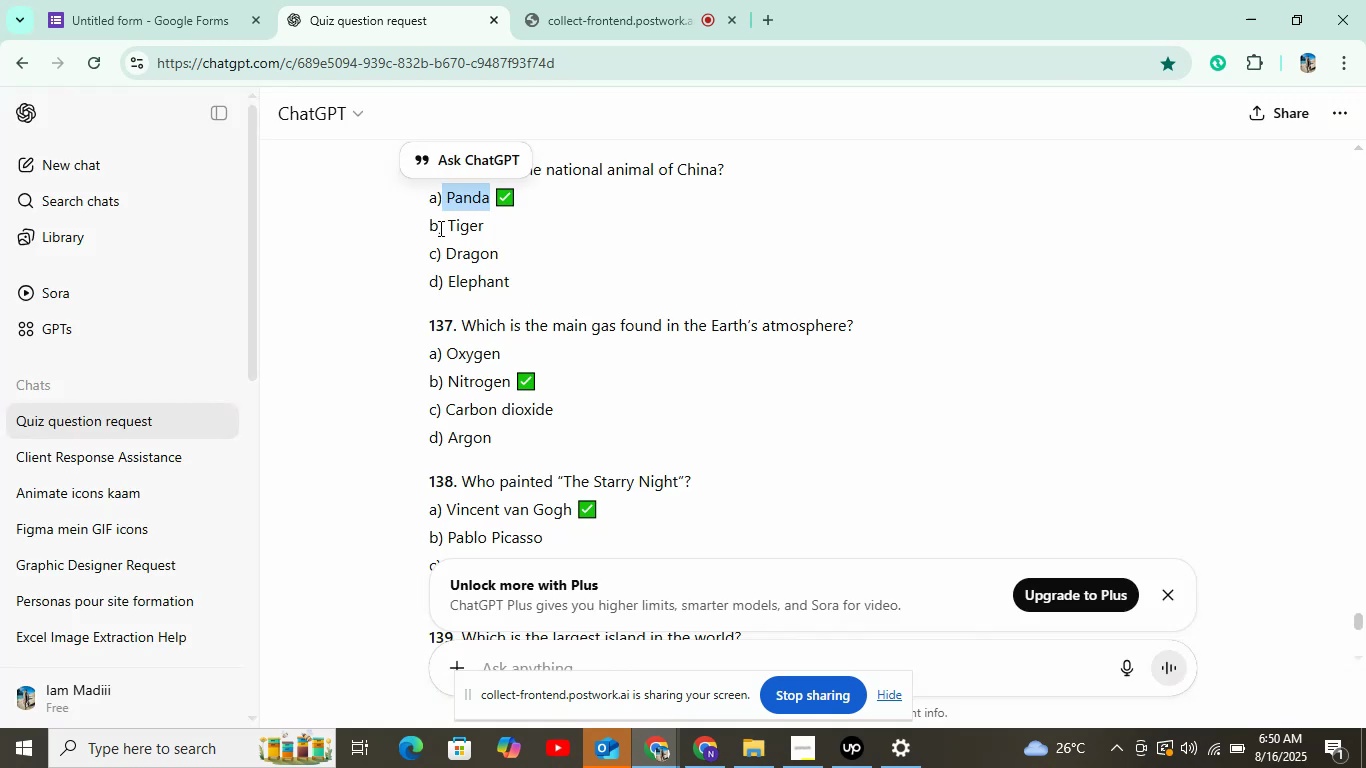 
left_click_drag(start_coordinate=[448, 225], to_coordinate=[539, 230])
 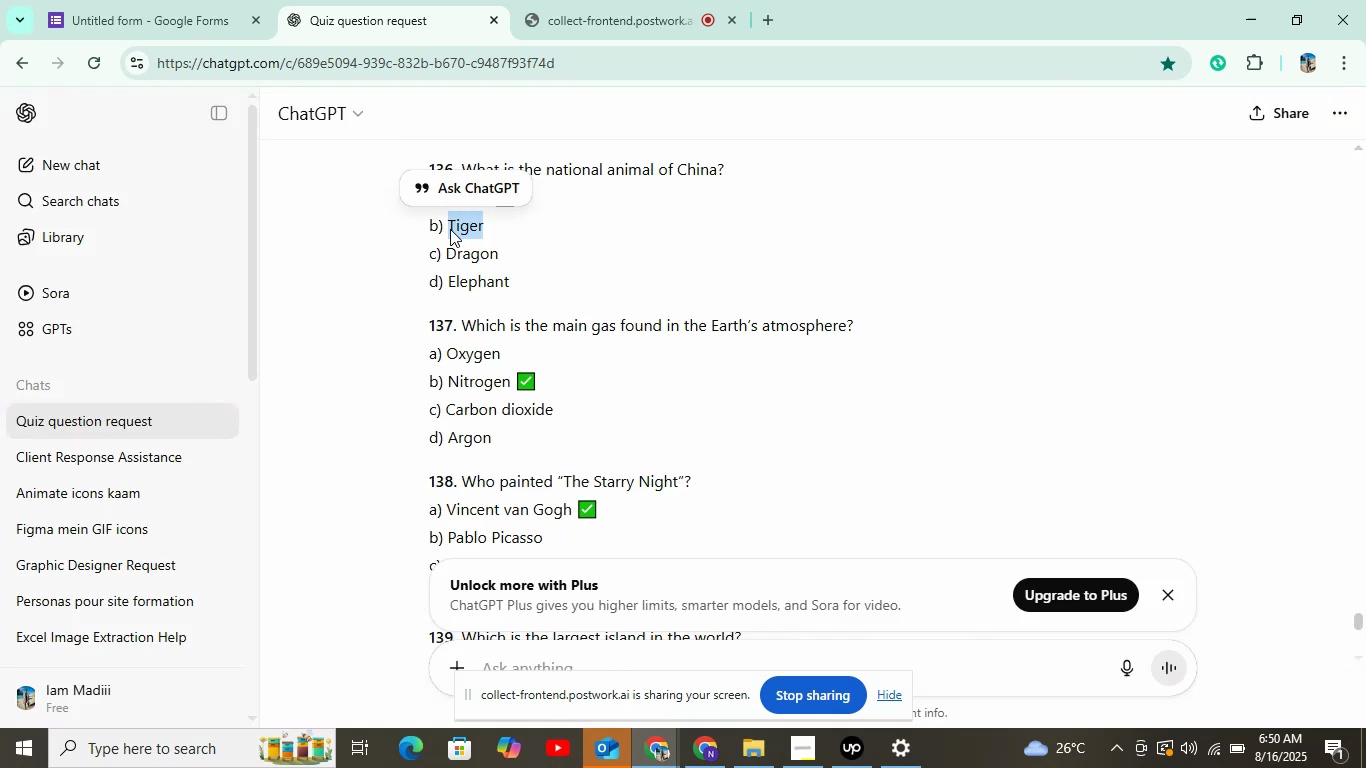 
right_click([450, 229])
 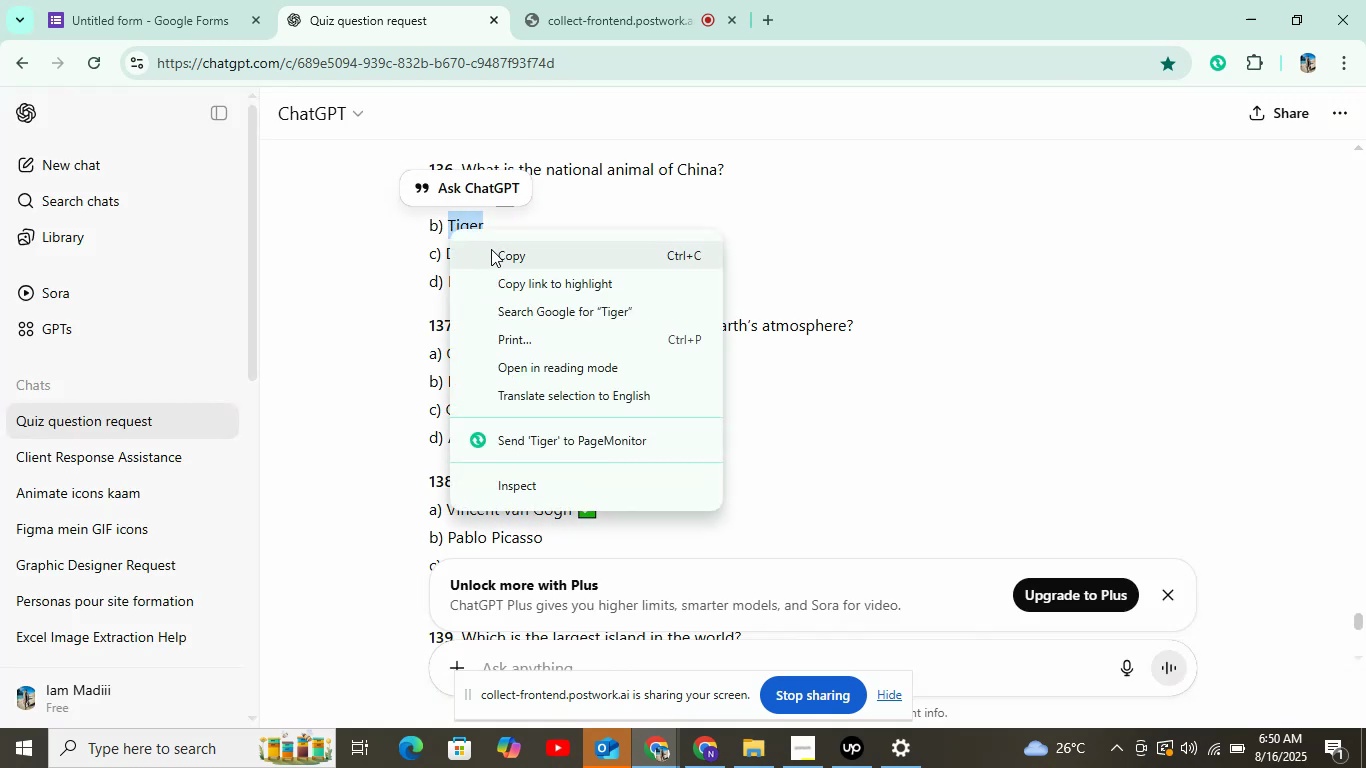 
left_click([491, 249])
 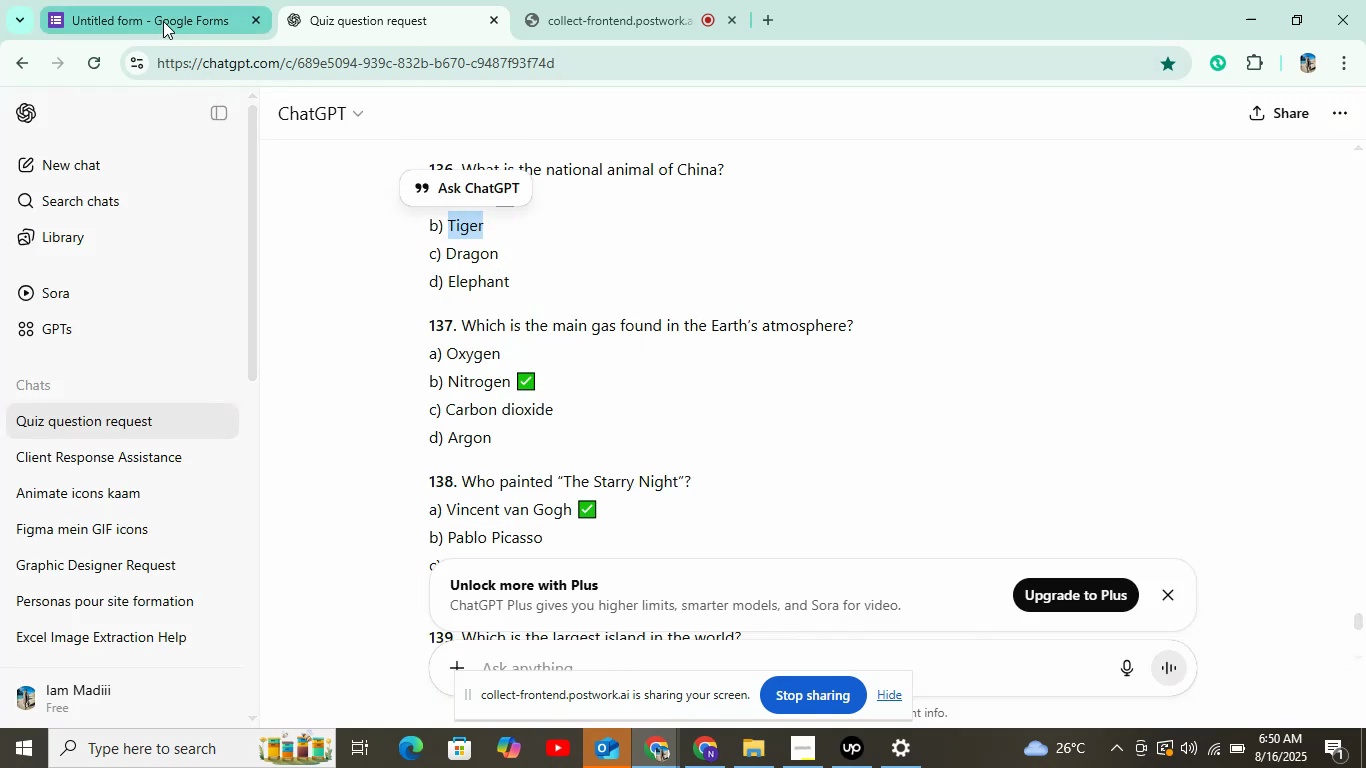 
left_click([163, 21])
 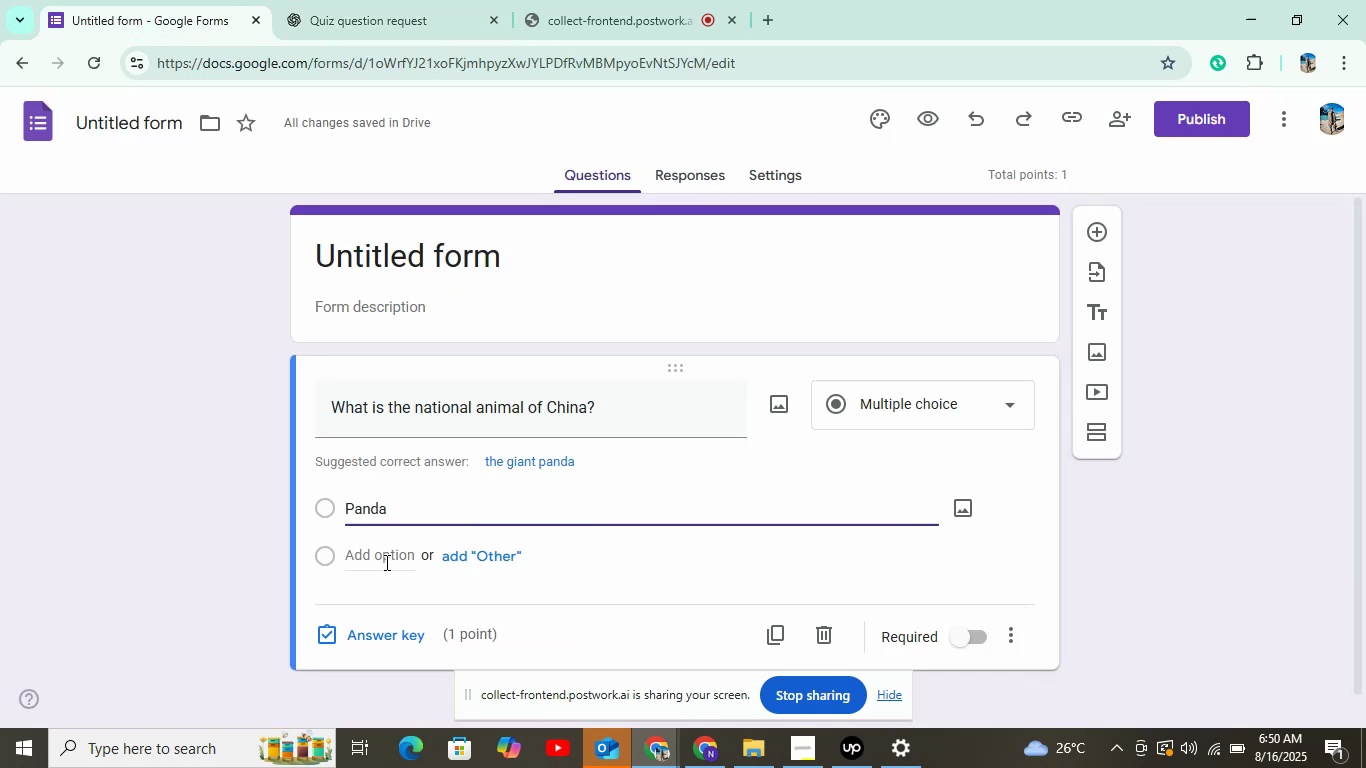 
left_click([385, 560])
 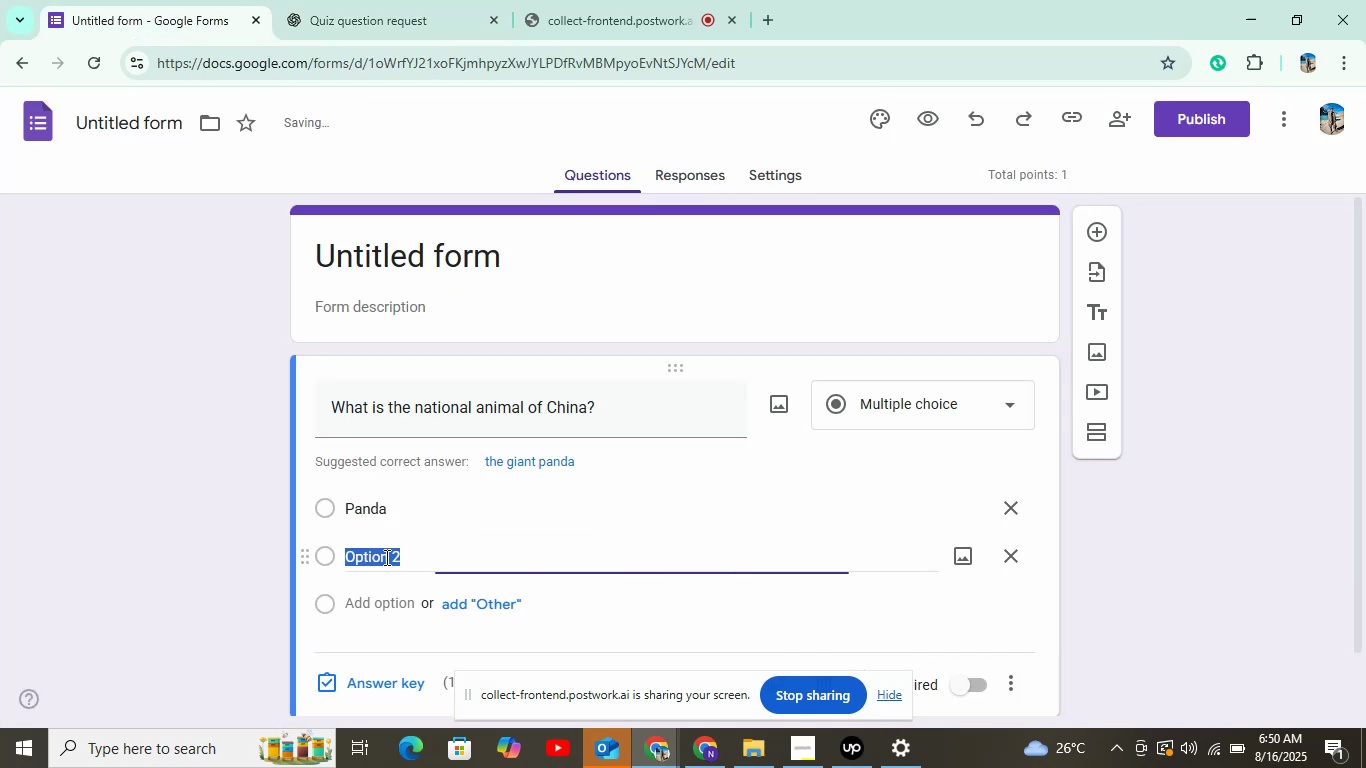 
right_click([385, 557])
 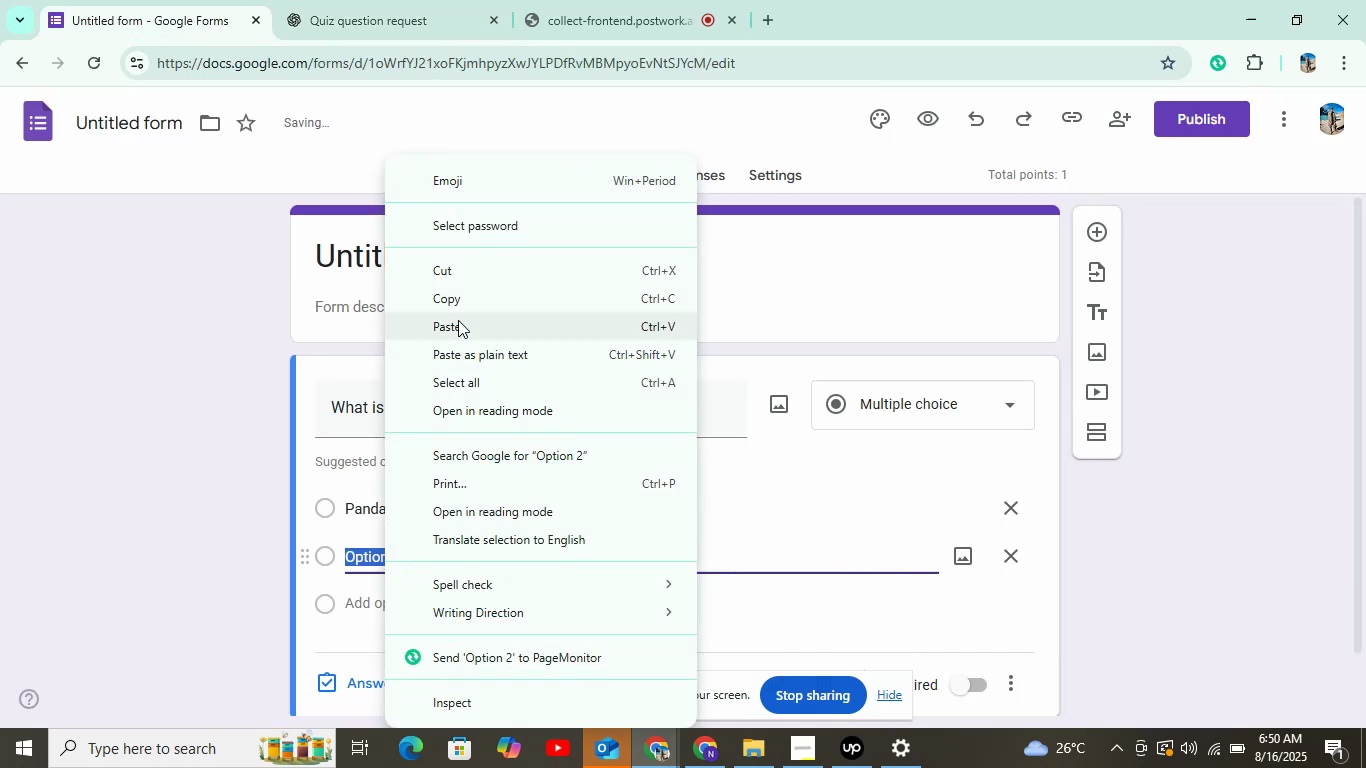 
left_click([457, 328])
 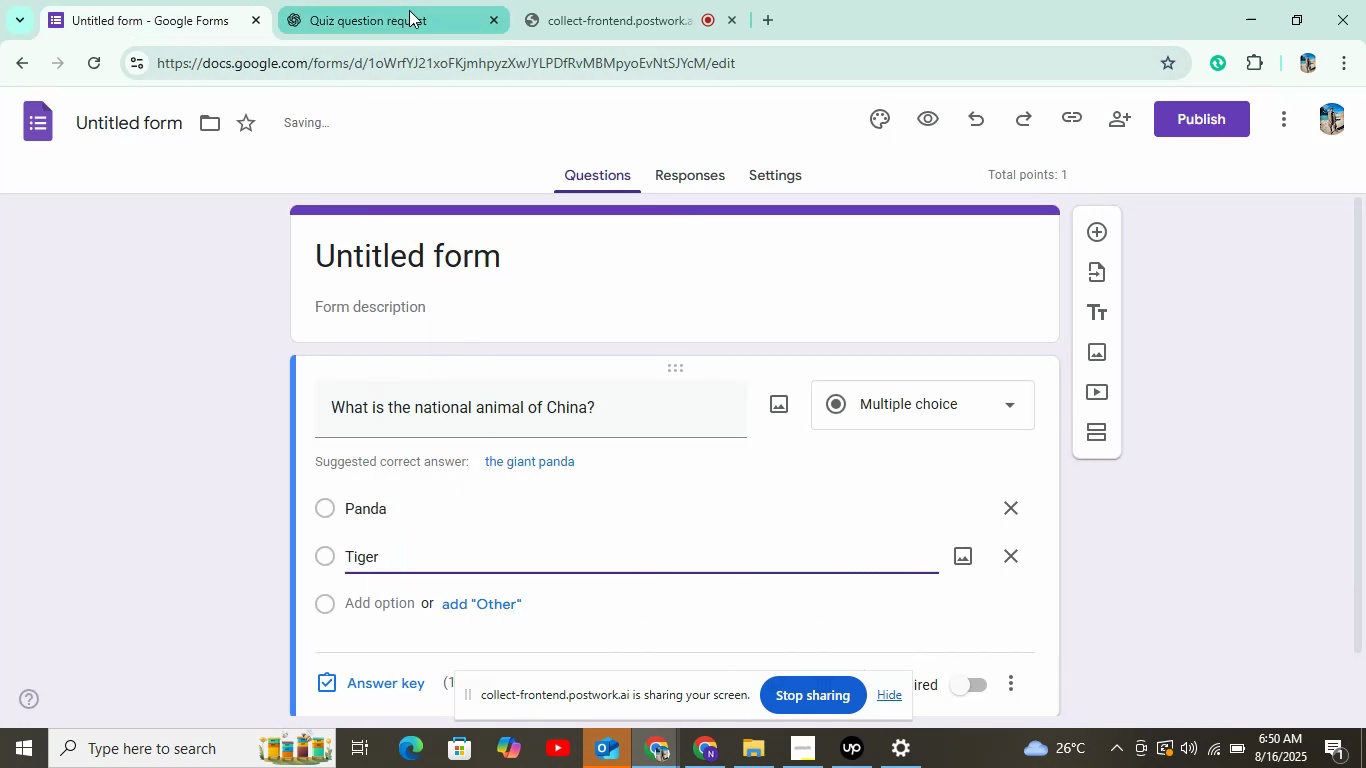 
left_click([409, 10])
 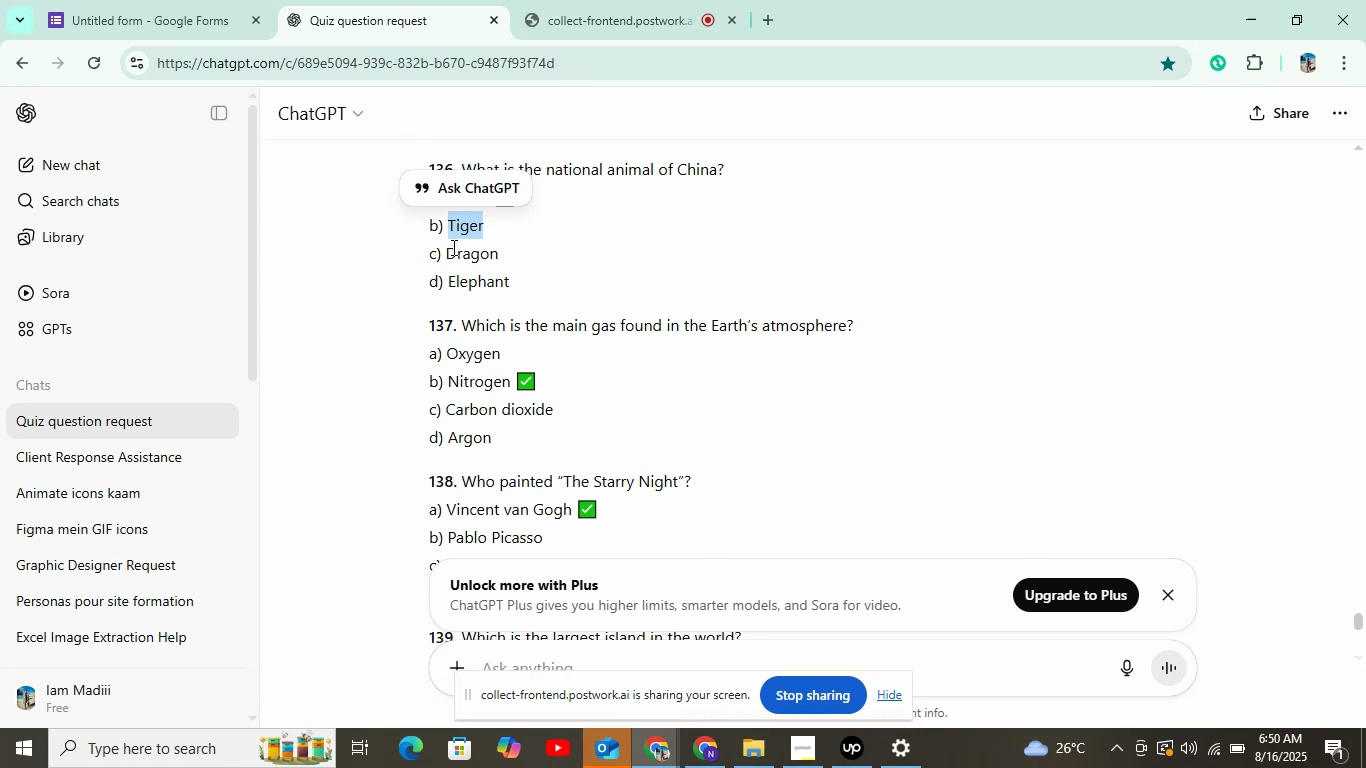 
left_click_drag(start_coordinate=[446, 255], to_coordinate=[590, 255])
 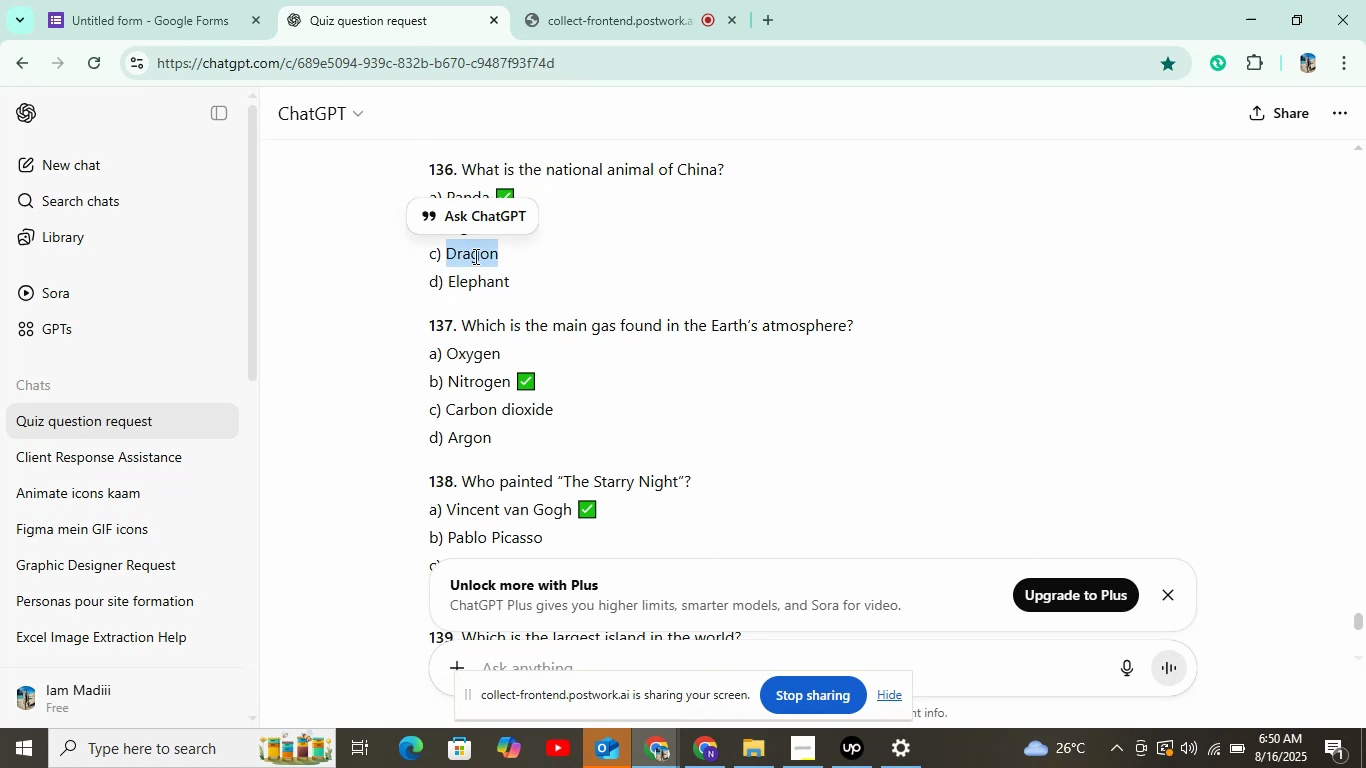 
right_click([474, 256])
 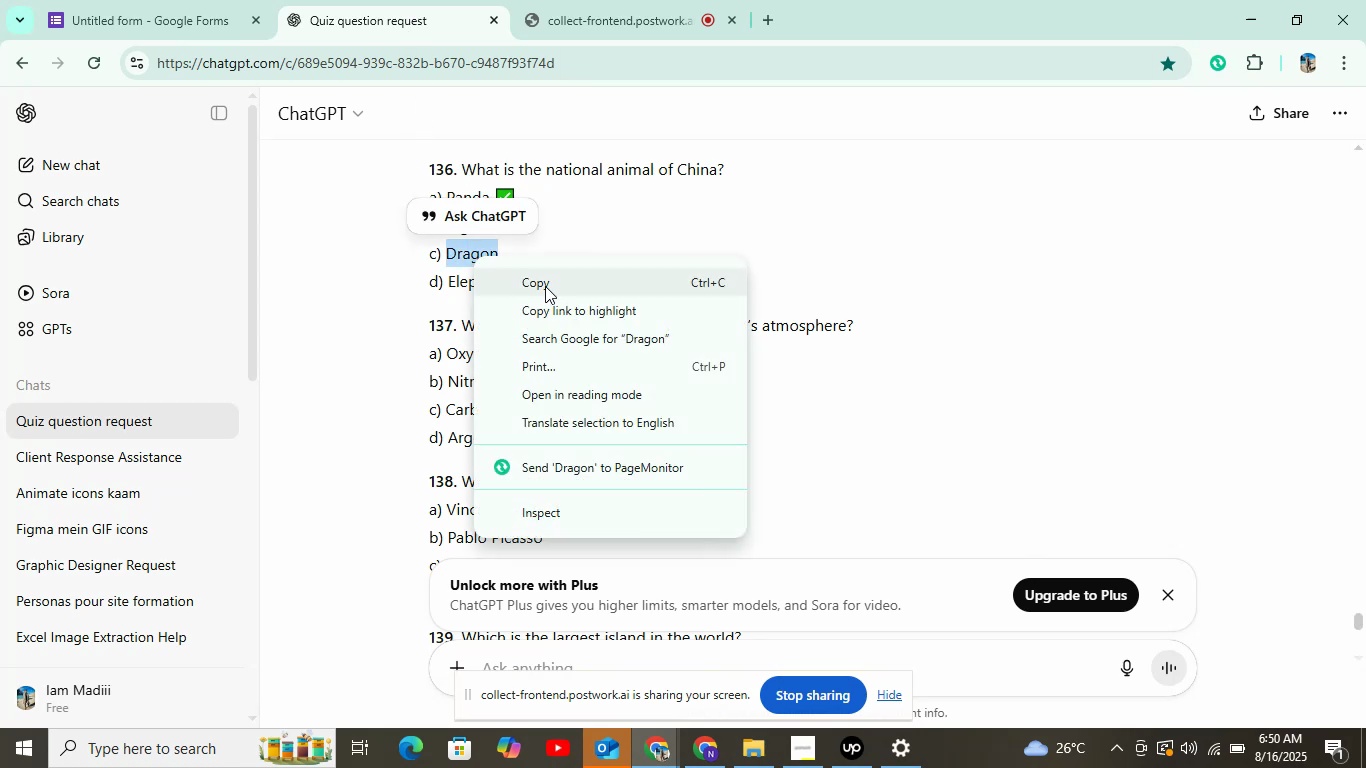 
left_click([545, 286])
 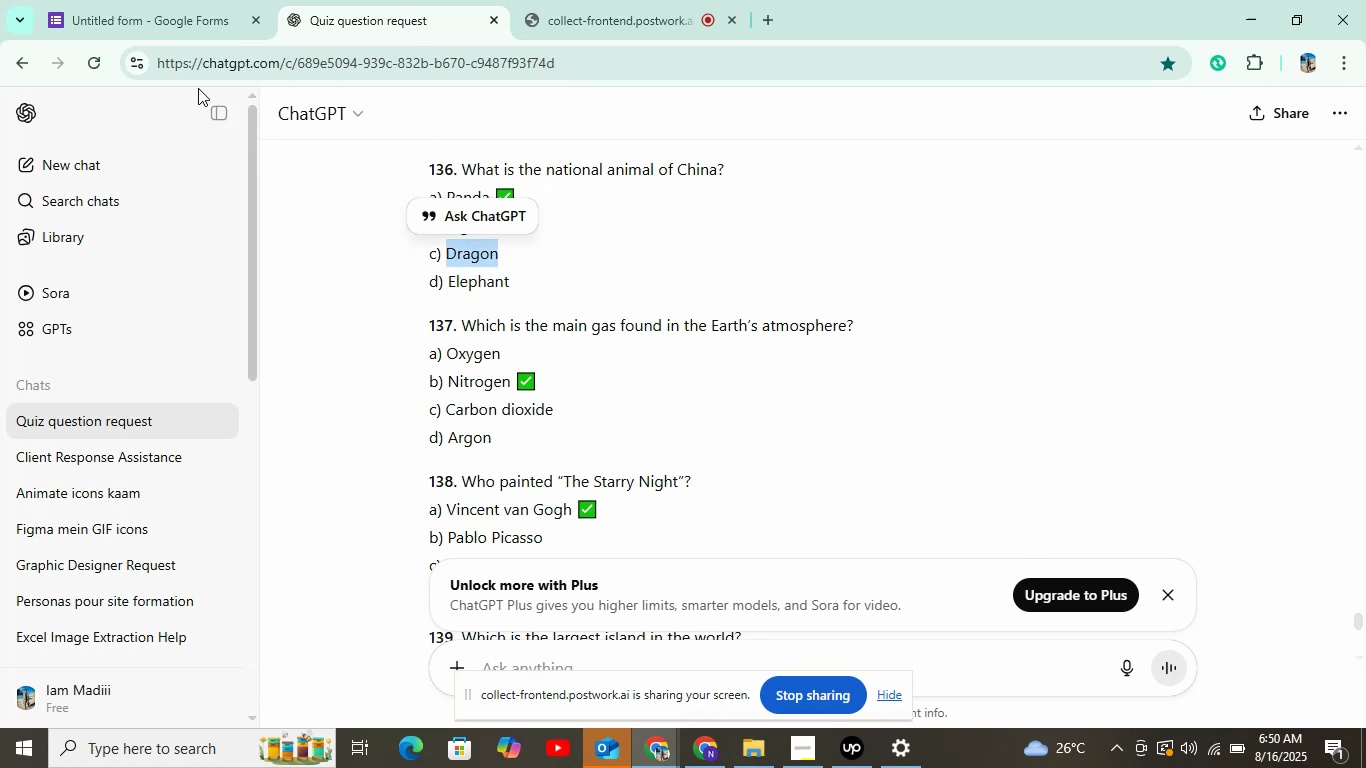 
left_click([169, 27])
 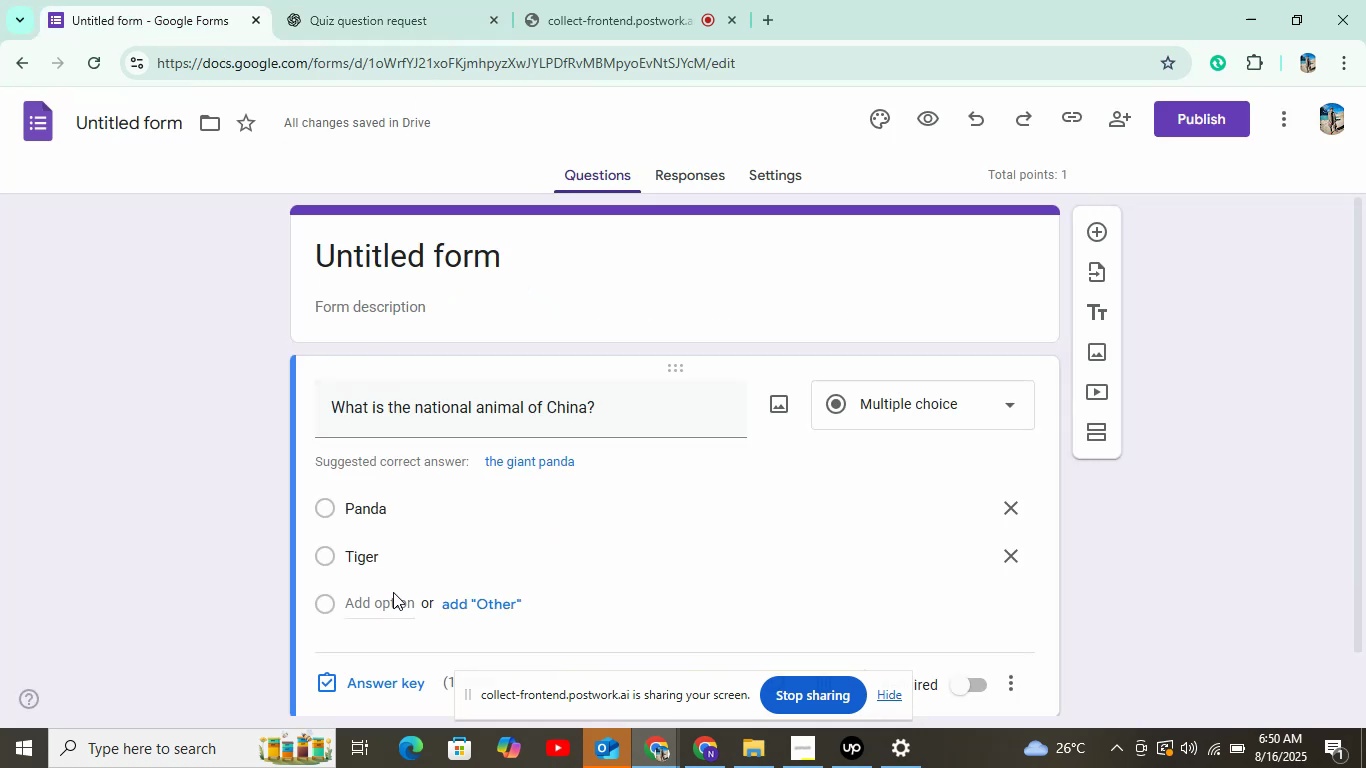 
double_click([398, 605])
 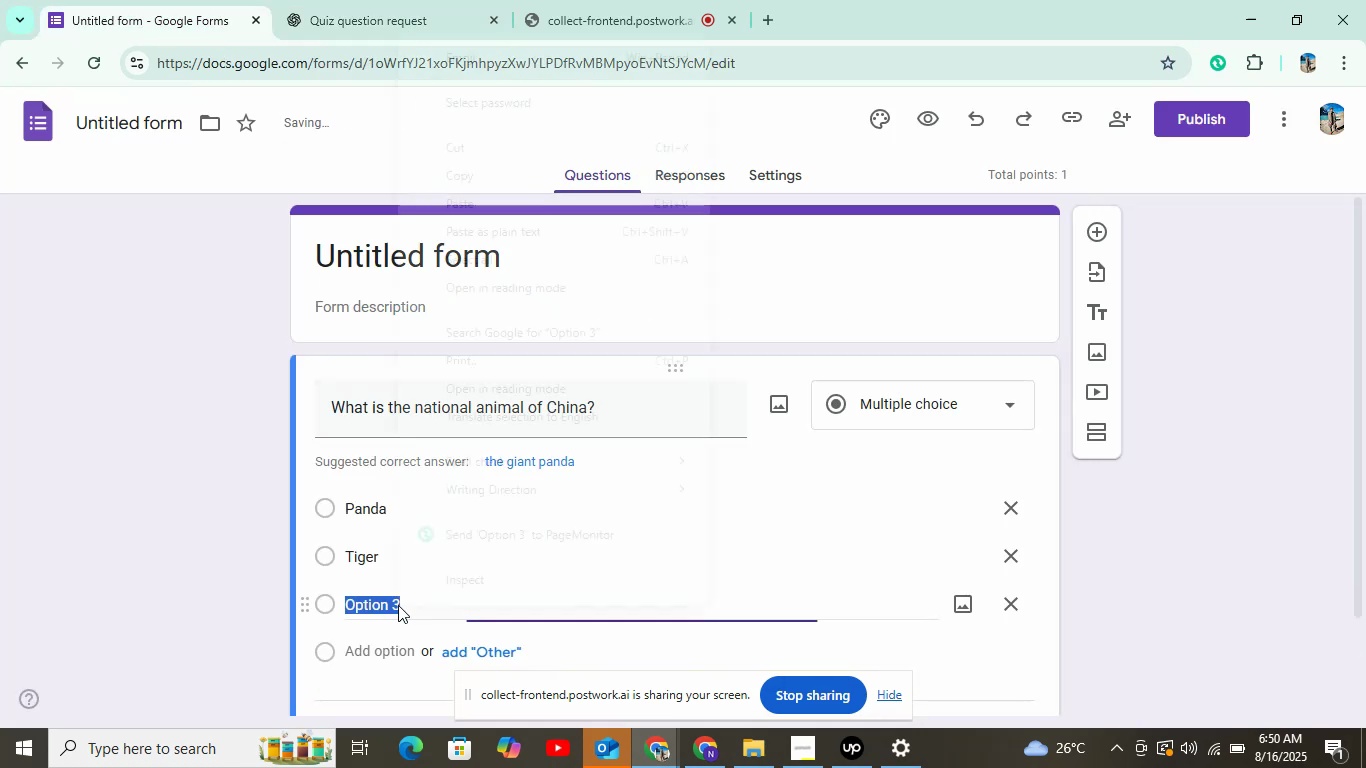 
right_click([398, 605])
 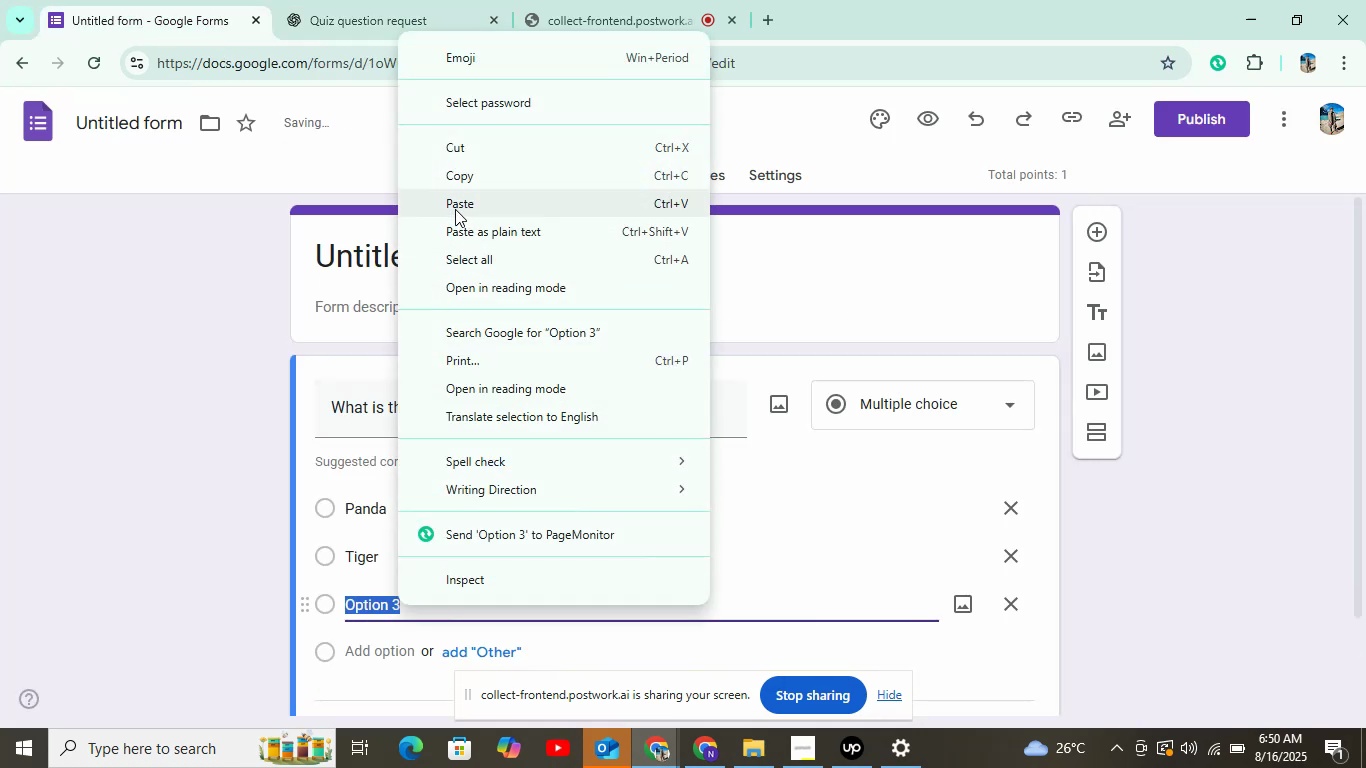 
left_click([455, 207])
 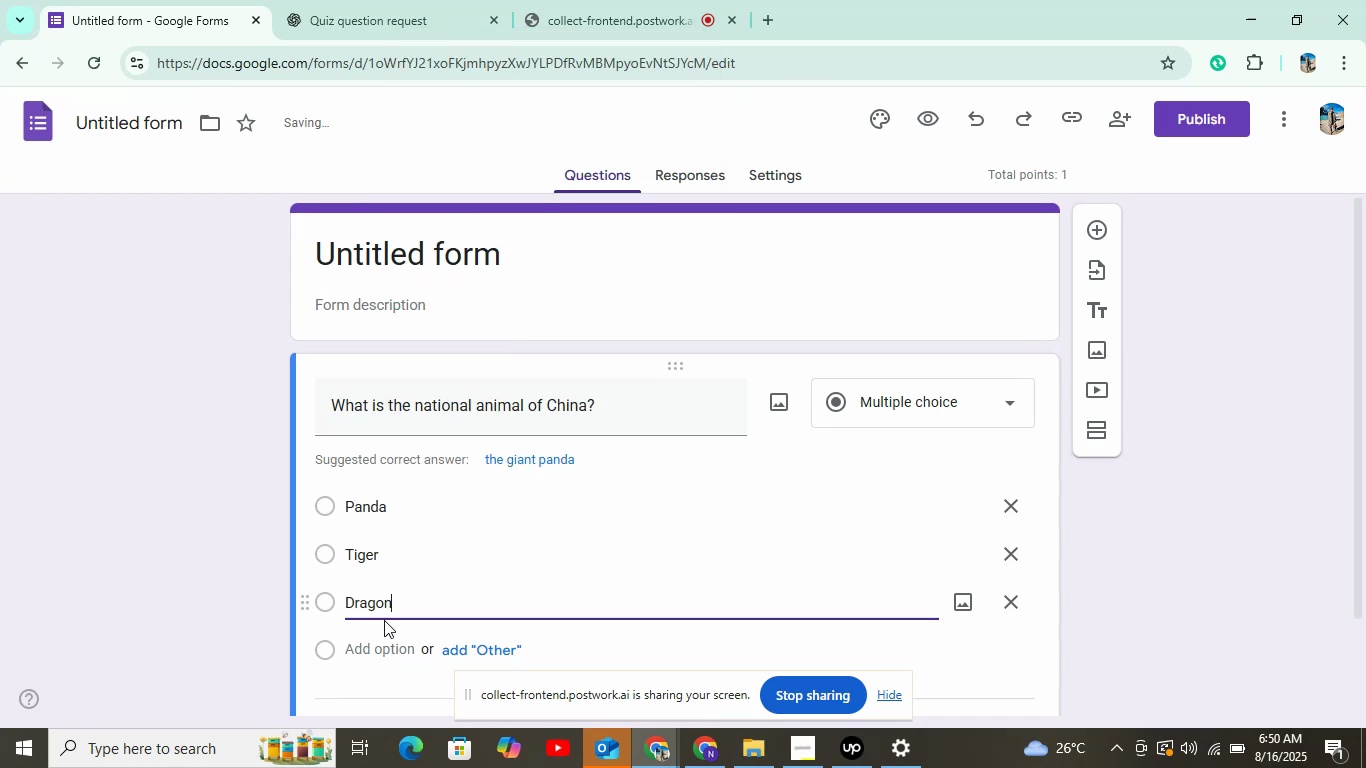 
scroll: coordinate [384, 620], scroll_direction: down, amount: 4.0
 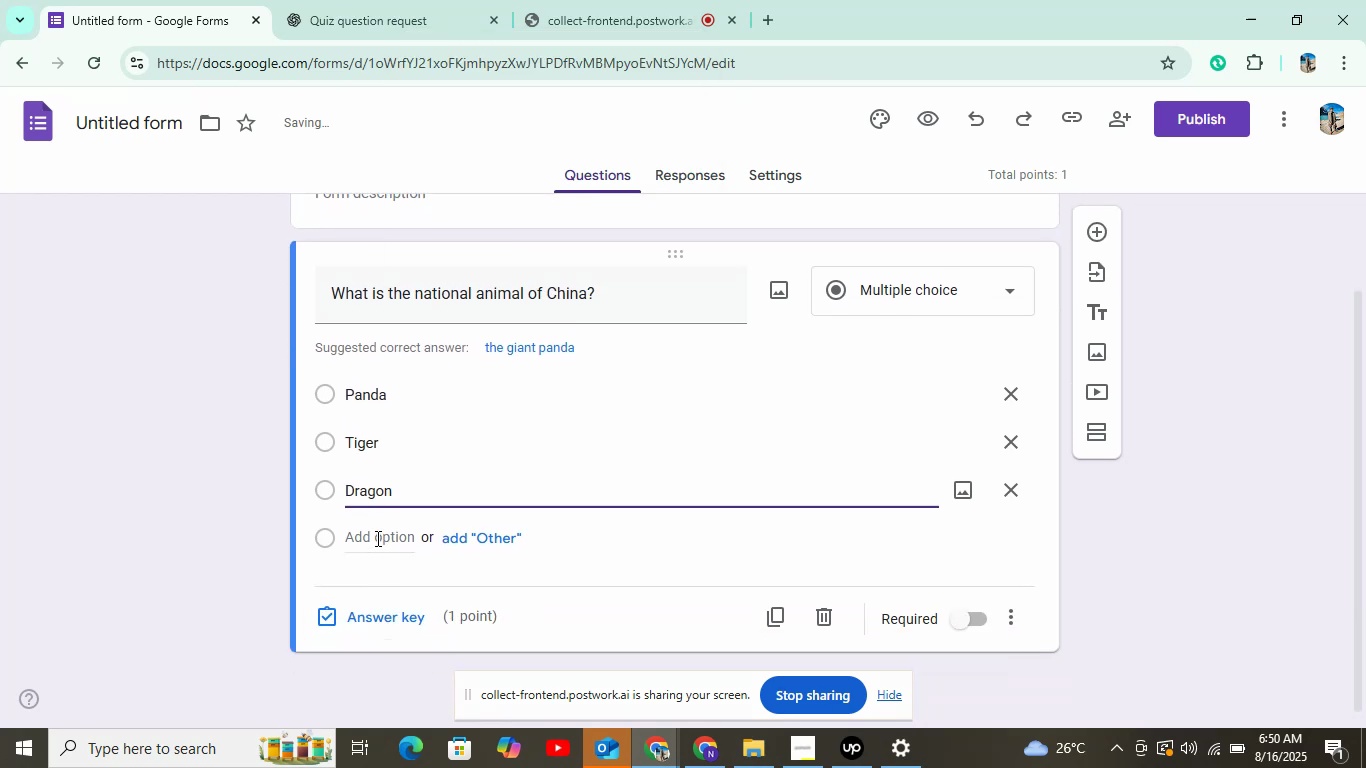 
left_click([376, 538])
 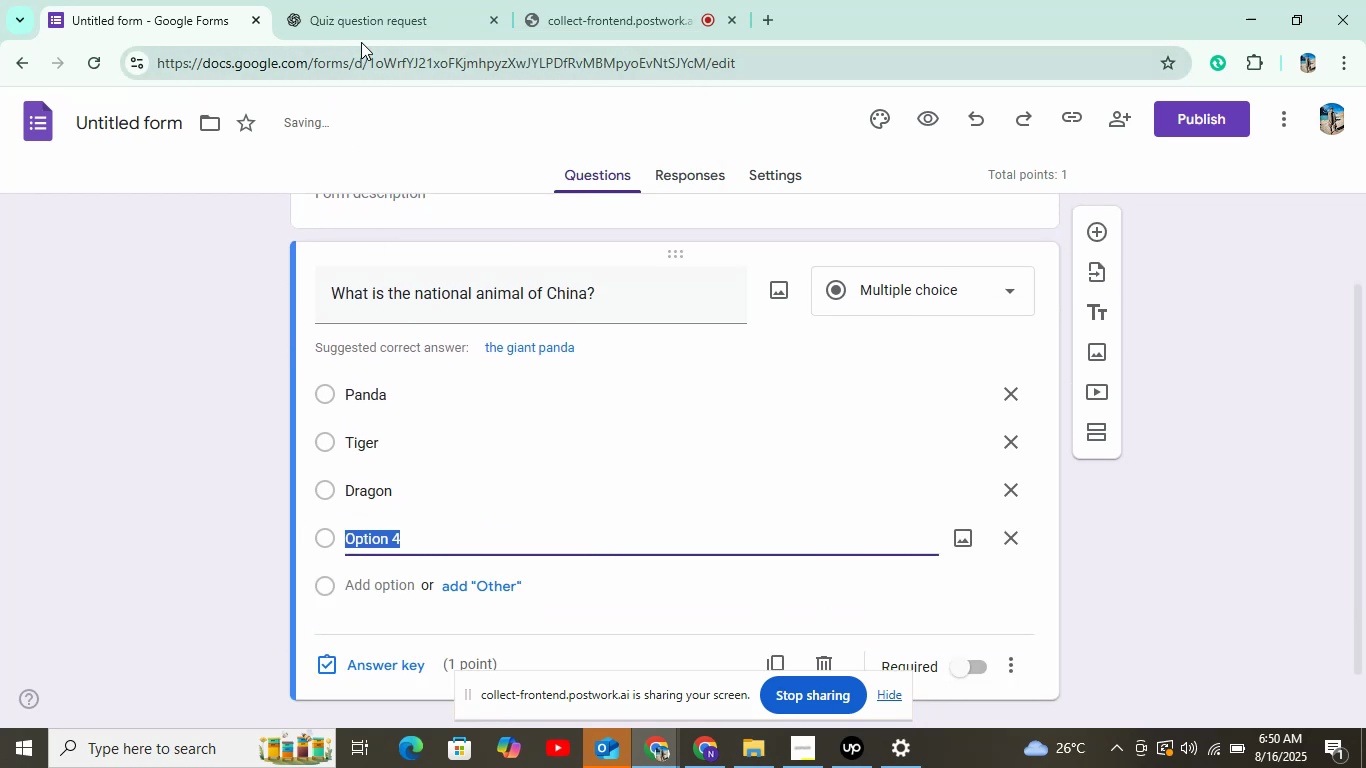 
left_click([366, 29])
 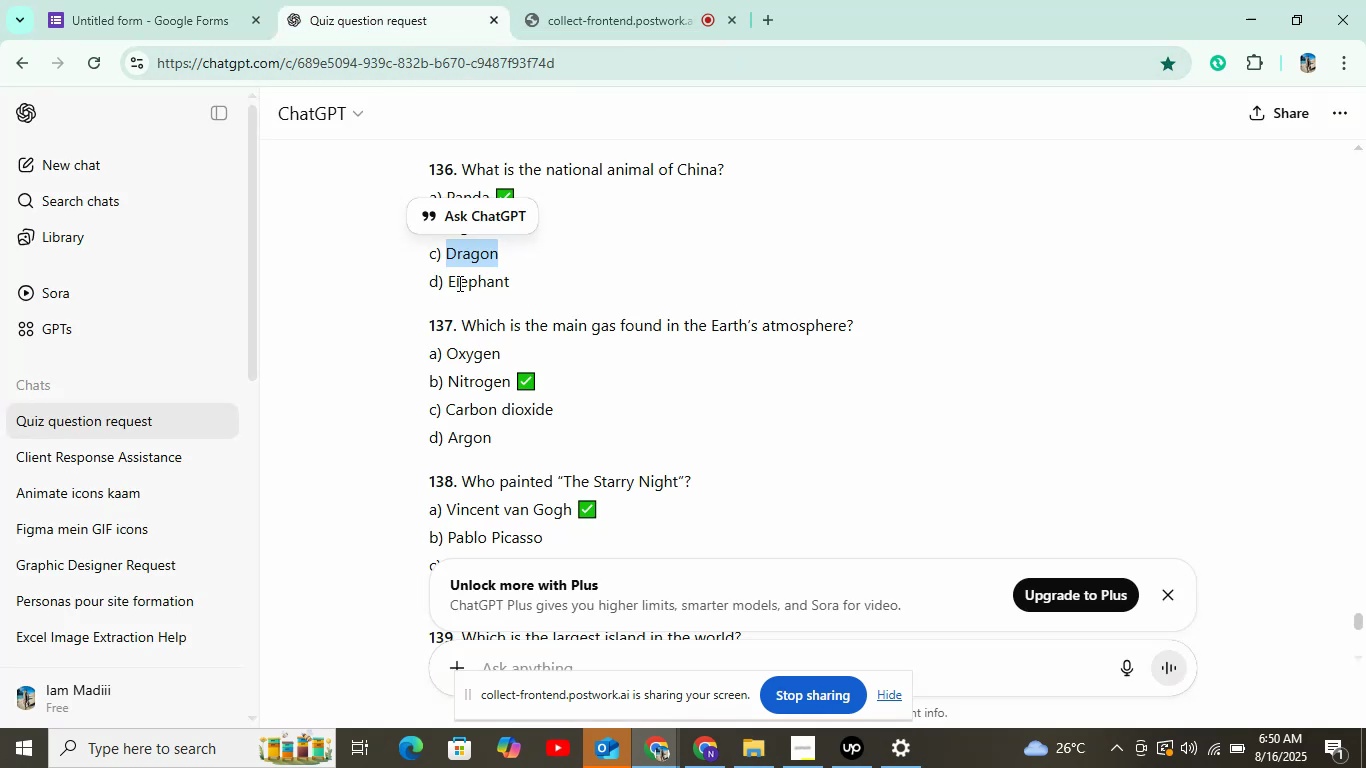 
left_click_drag(start_coordinate=[445, 284], to_coordinate=[548, 277])
 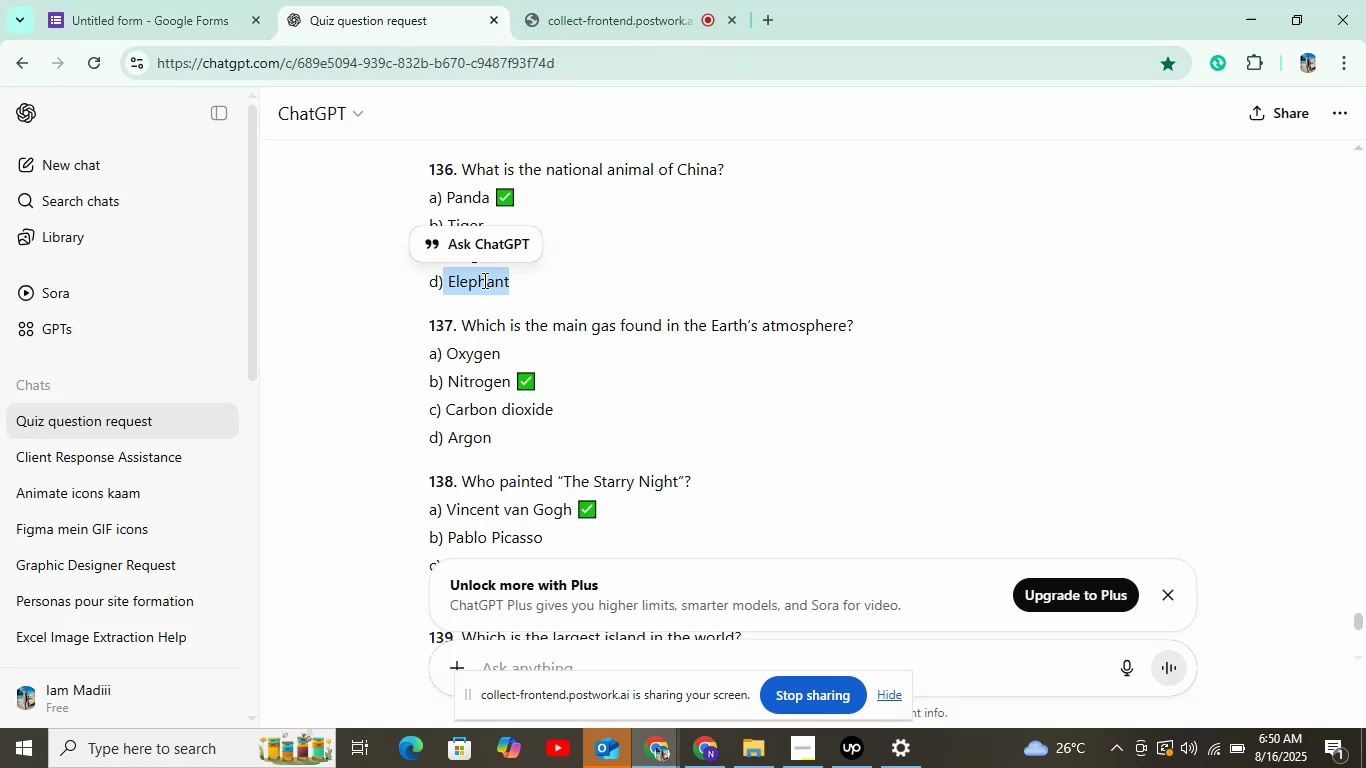 
right_click([483, 280])
 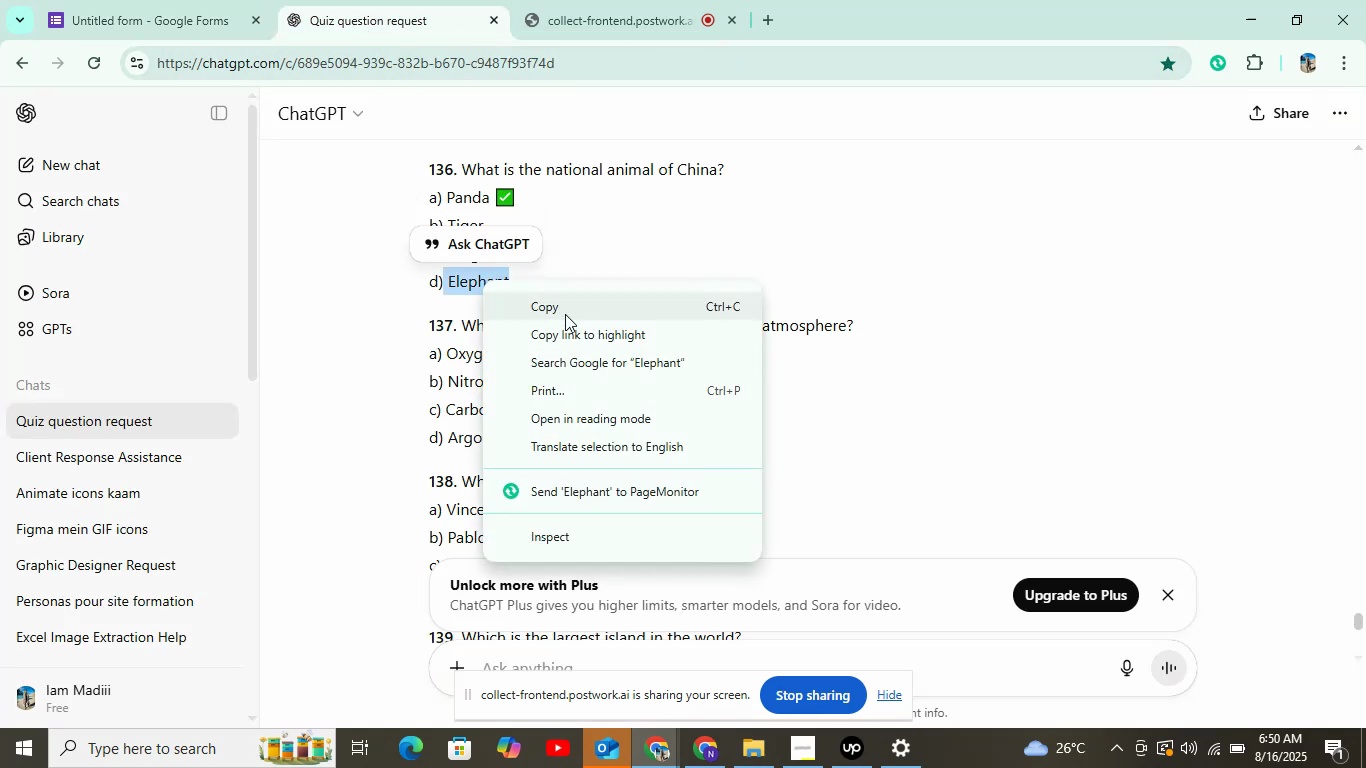 
left_click([565, 314])
 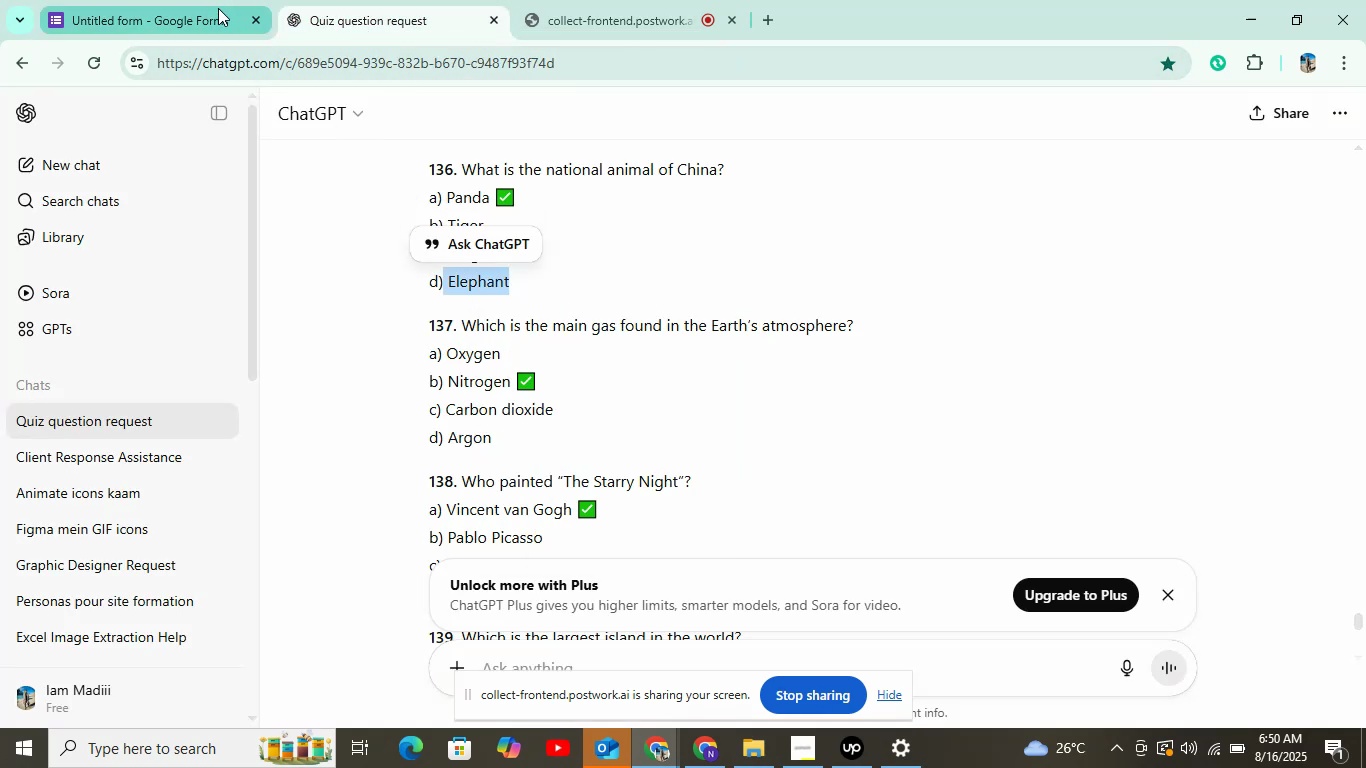 
left_click([218, 8])
 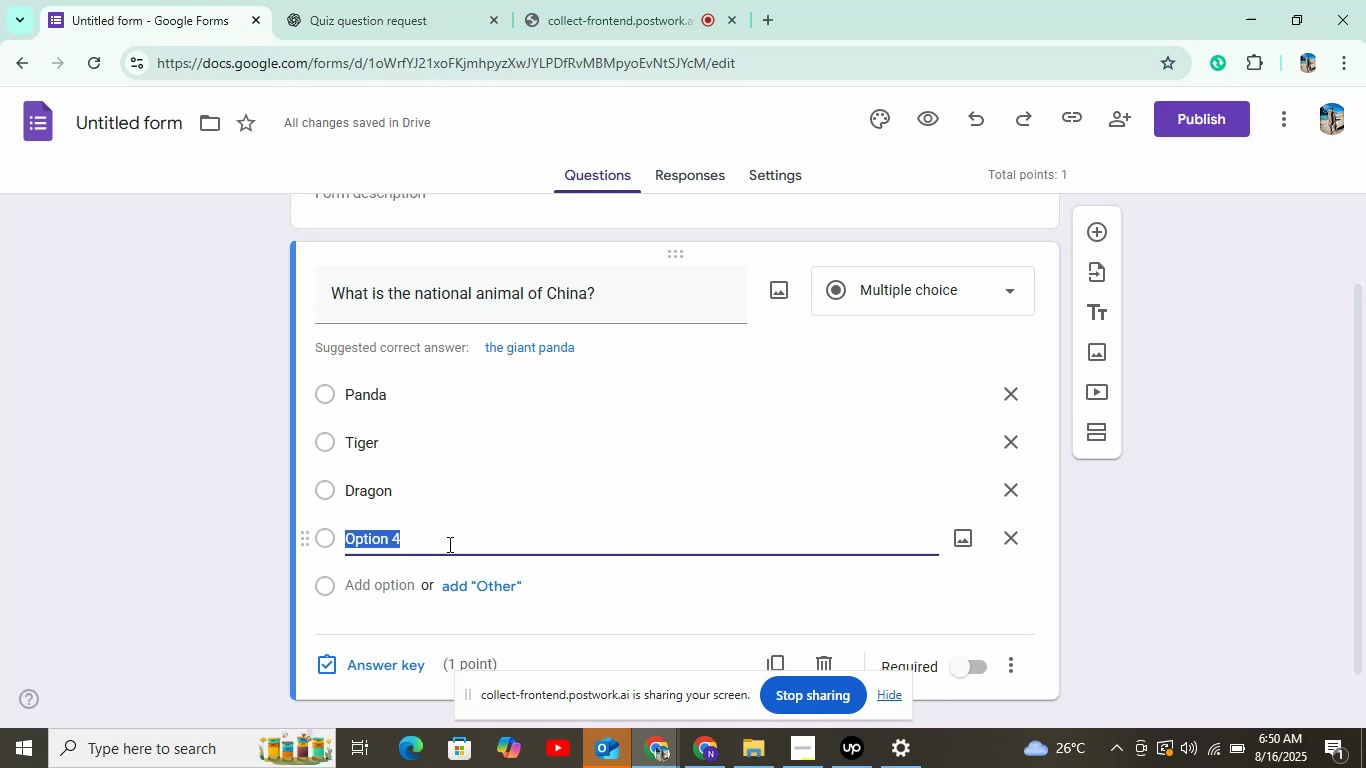 
right_click([448, 539])
 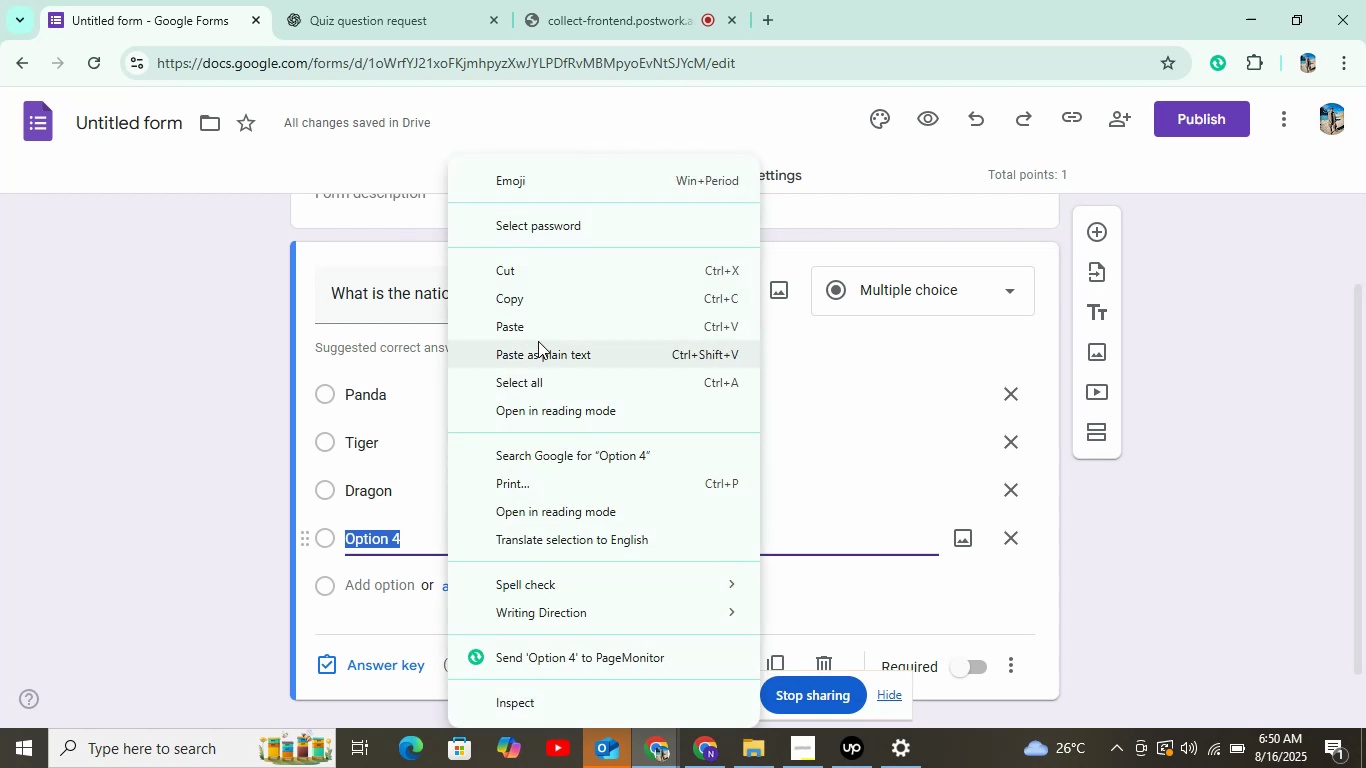 
left_click([533, 330])
 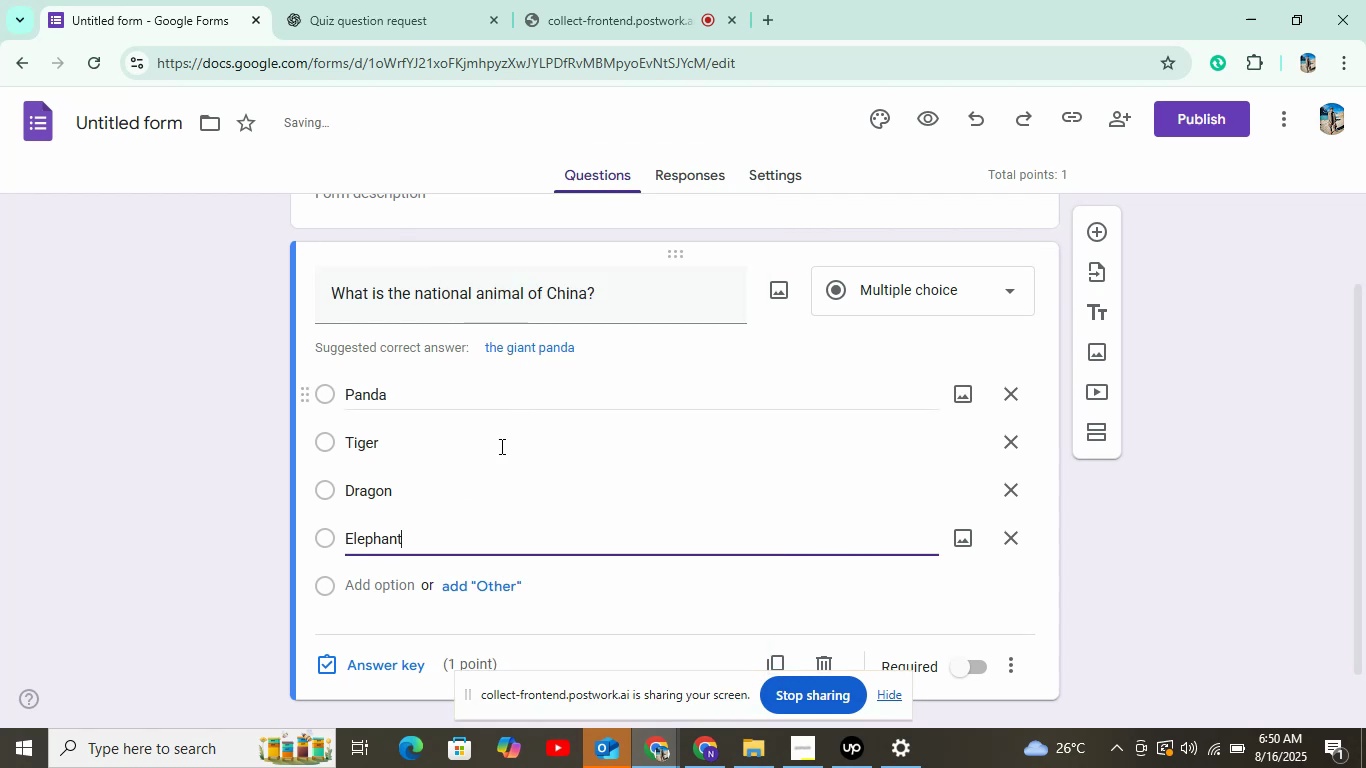 
scroll: coordinate [489, 509], scroll_direction: down, amount: 3.0
 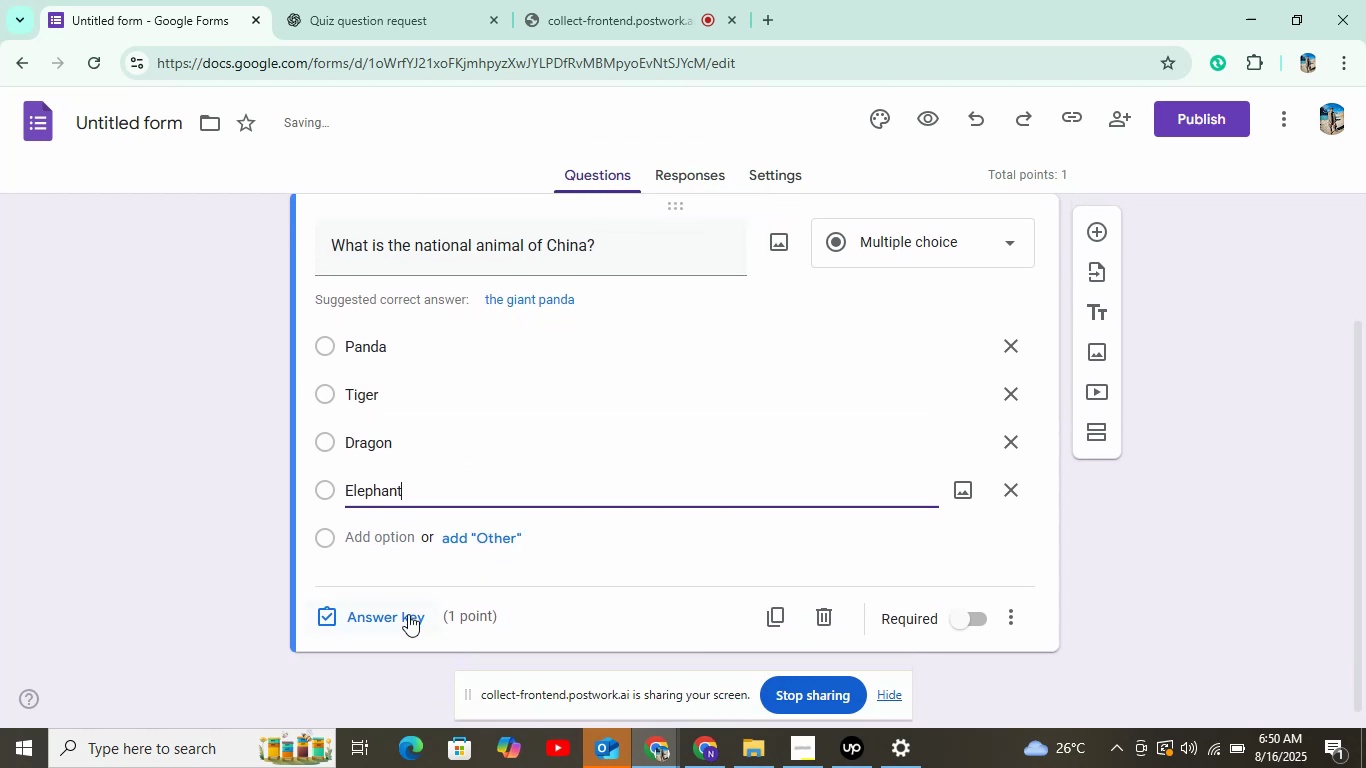 
left_click([408, 614])
 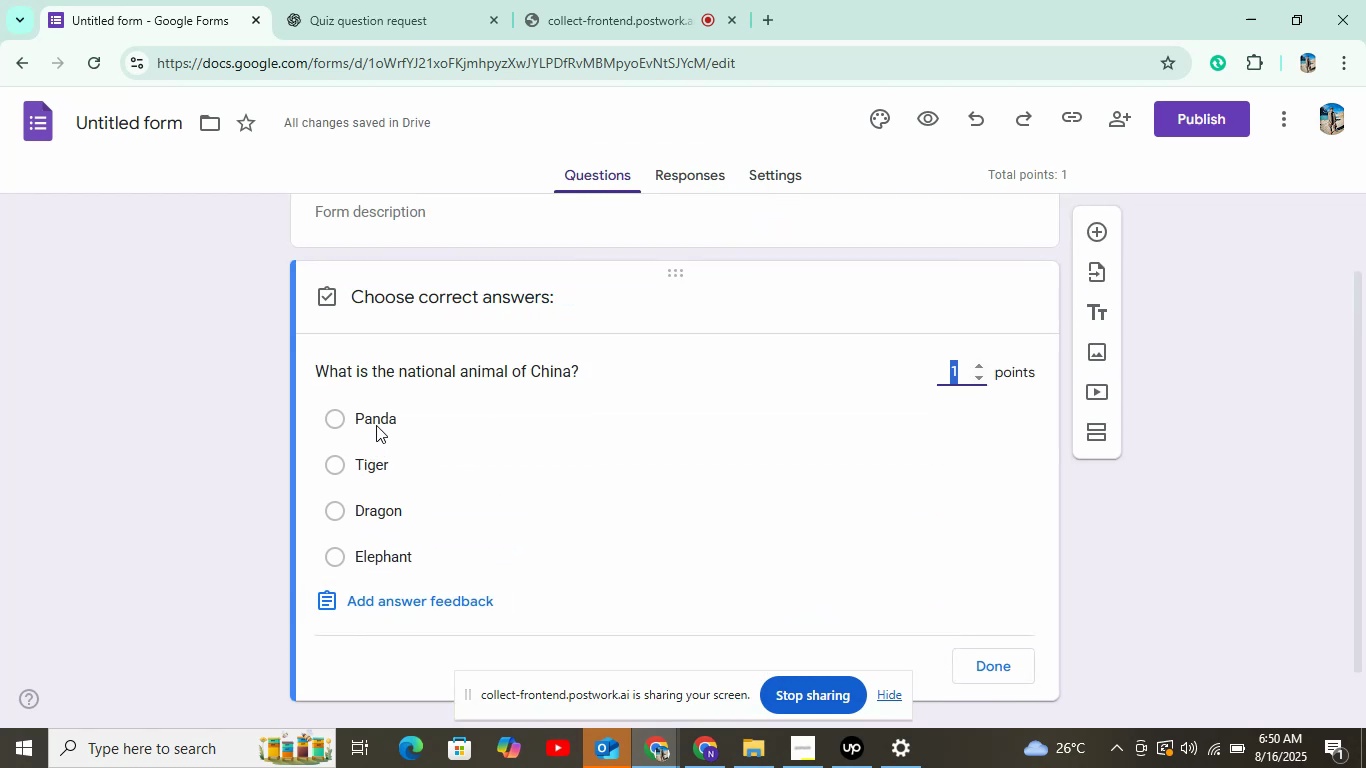 
left_click([377, 420])
 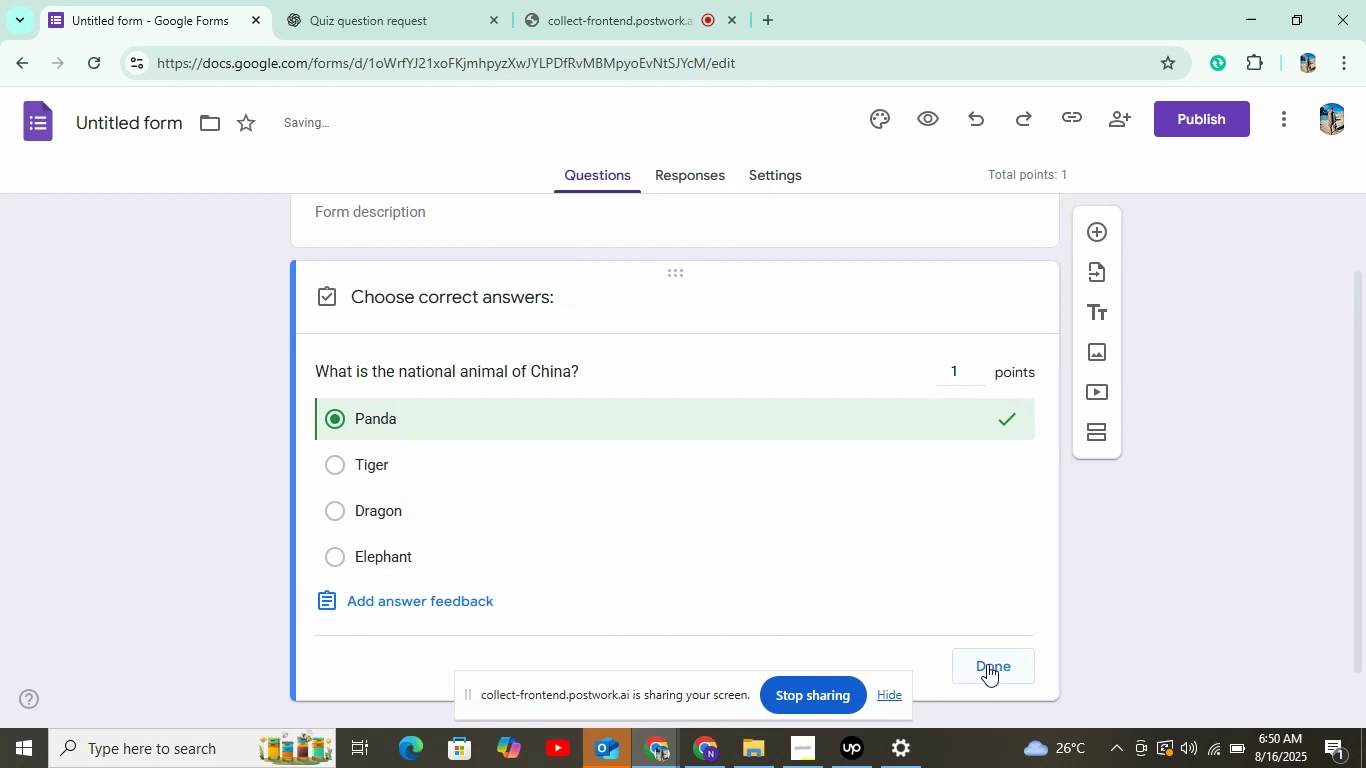 
left_click([987, 665])
 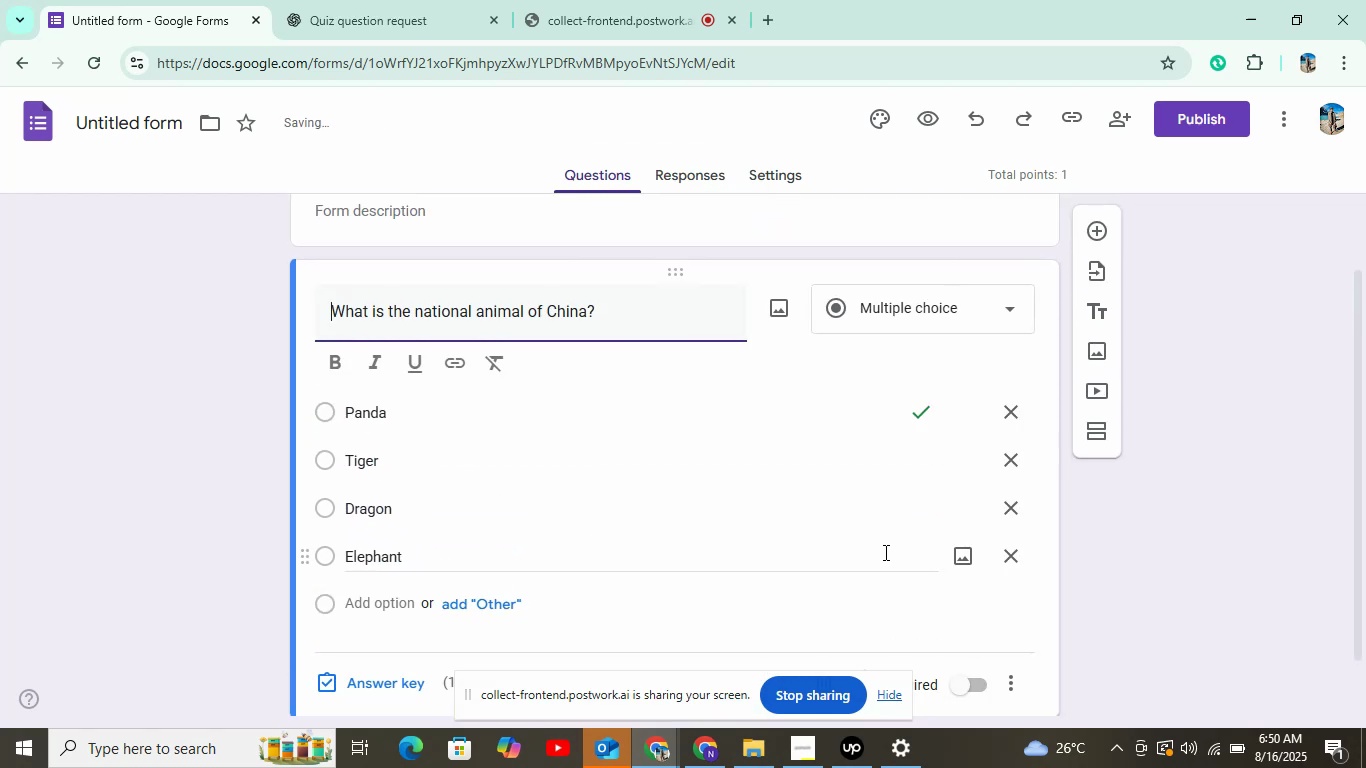 
scroll: coordinate [885, 546], scroll_direction: down, amount: 3.0
 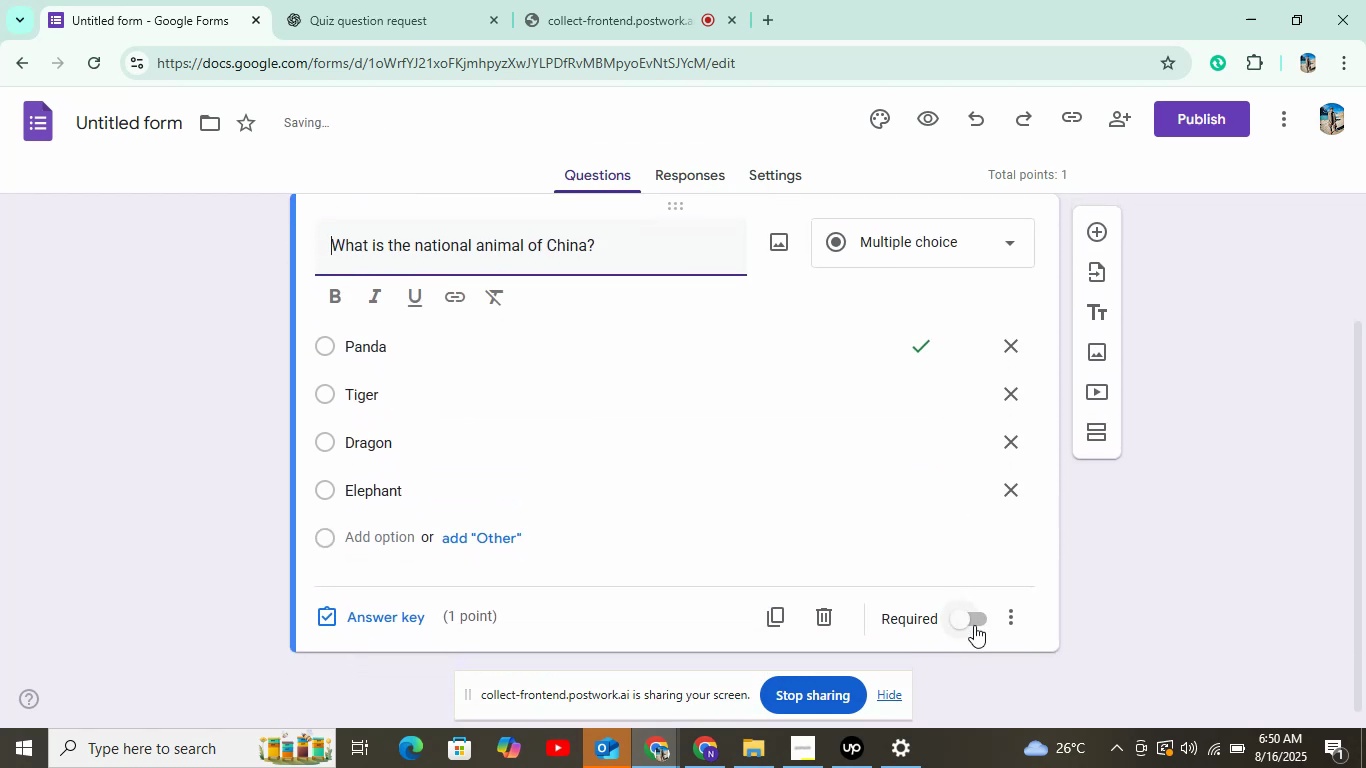 
left_click([974, 625])
 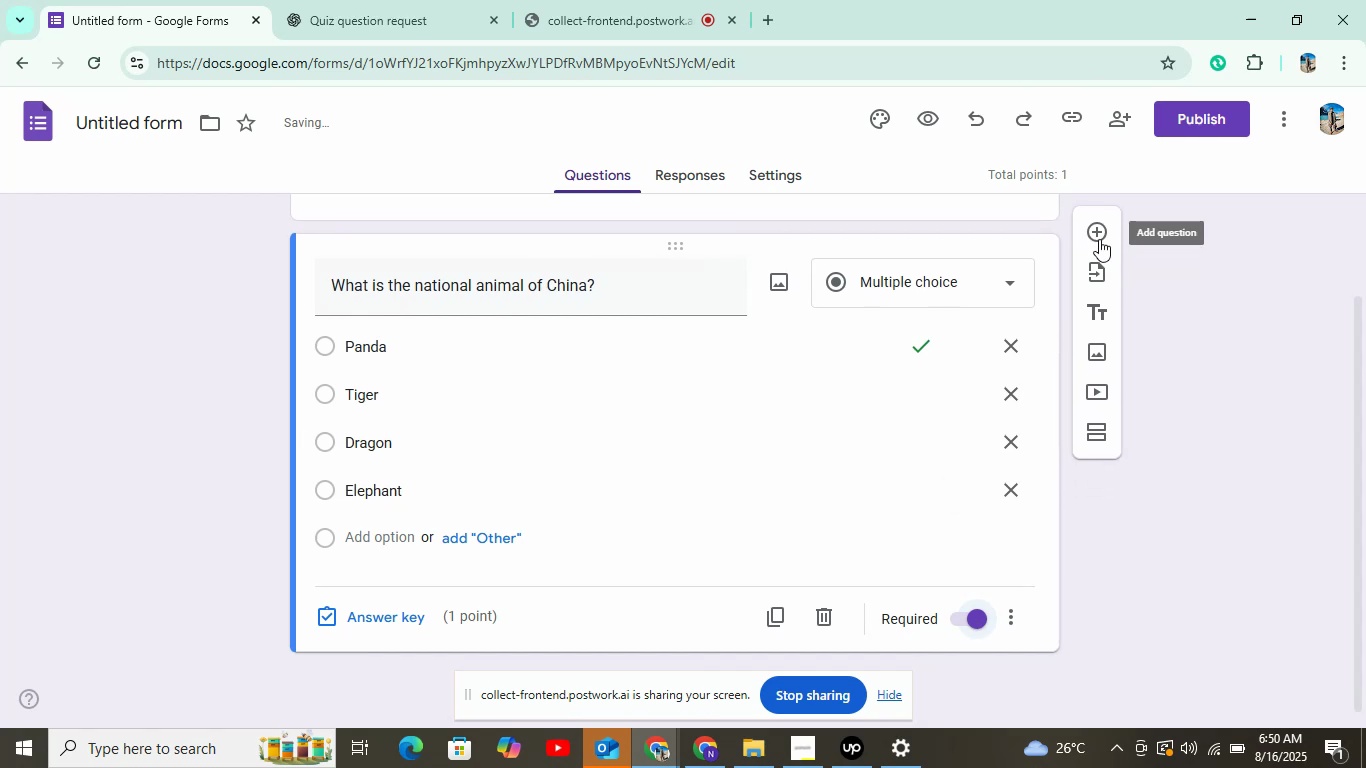 
left_click([1095, 240])
 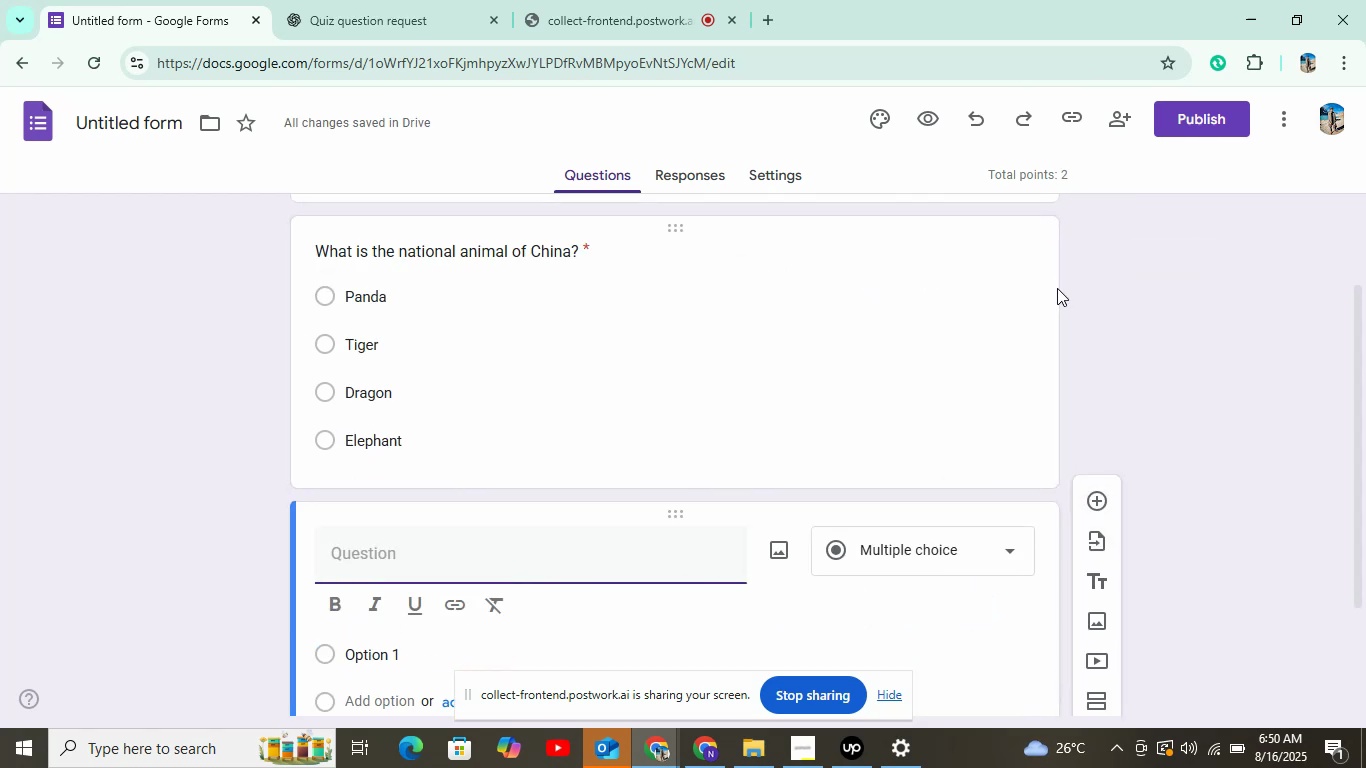 
scroll: coordinate [752, 383], scroll_direction: down, amount: 4.0
 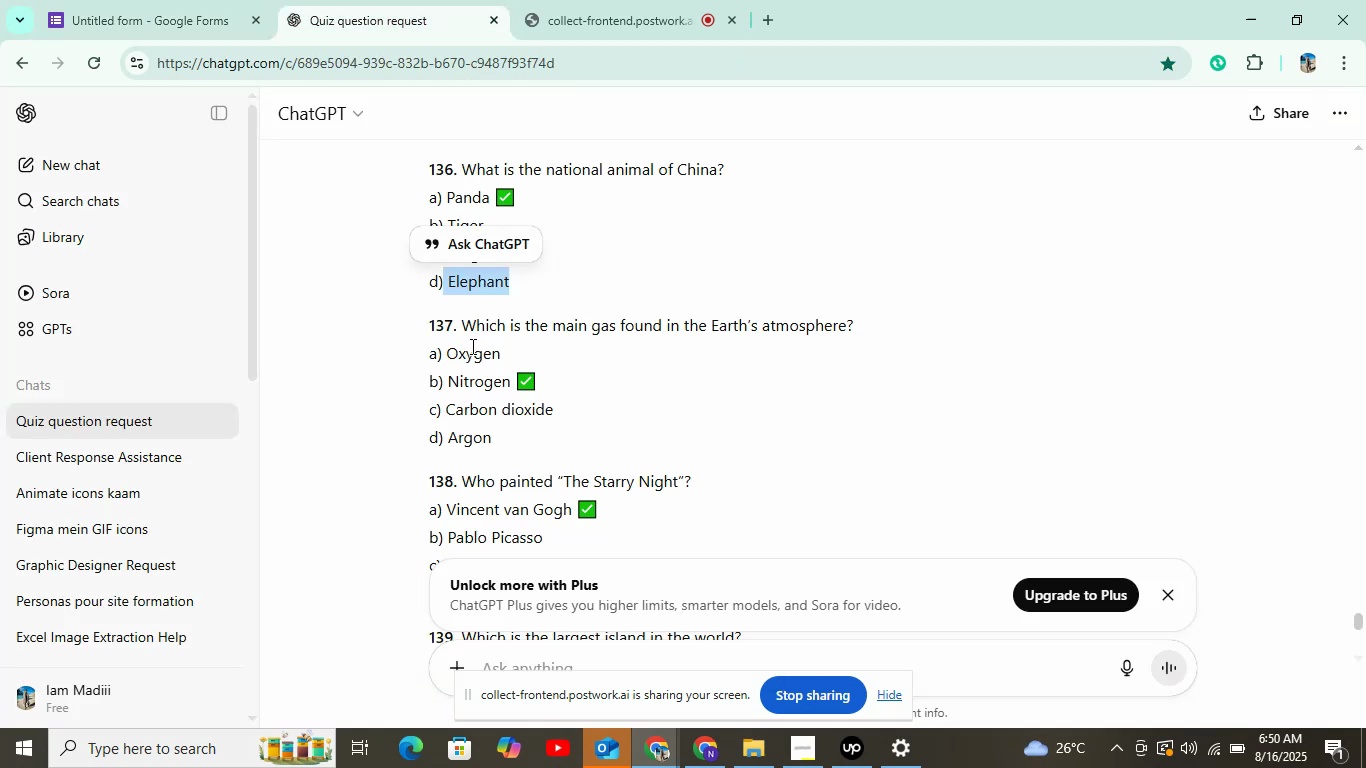 
left_click_drag(start_coordinate=[457, 321], to_coordinate=[878, 319])
 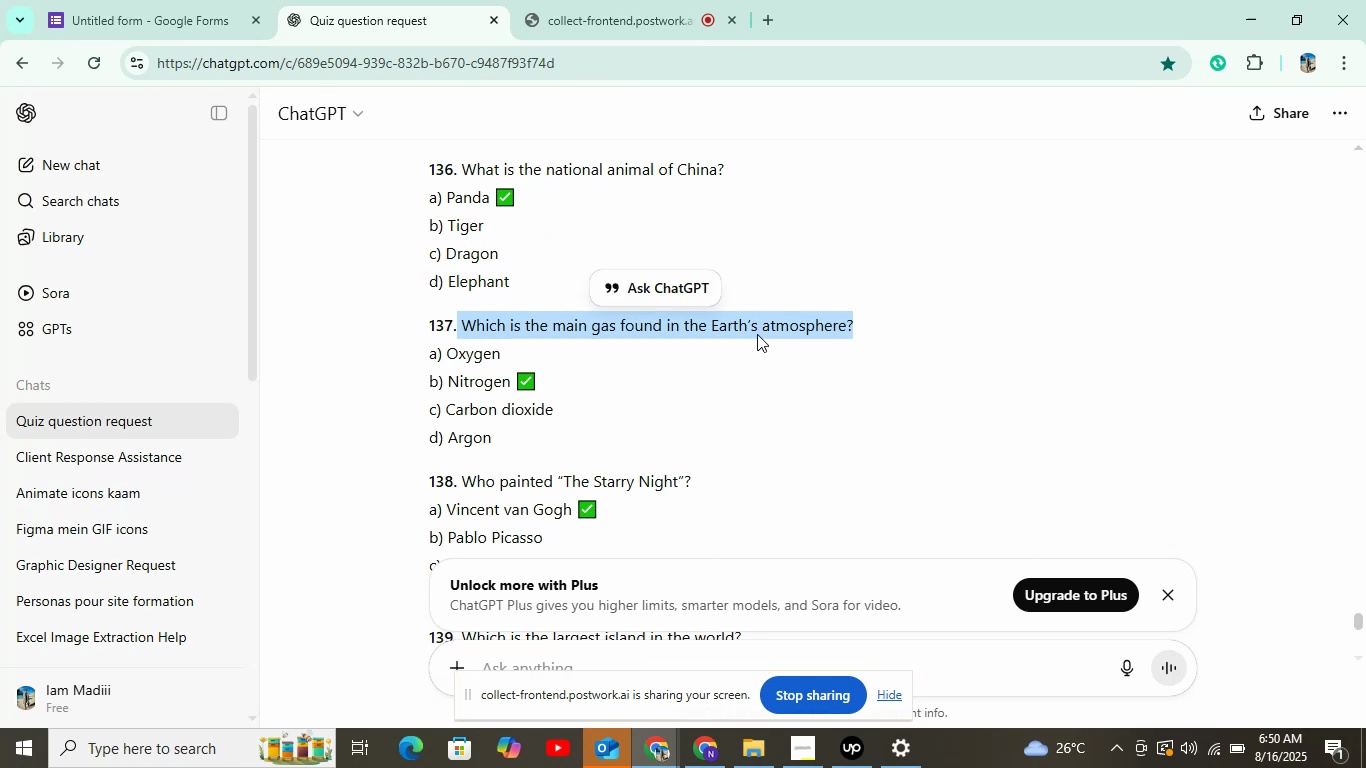 
right_click([757, 334])
 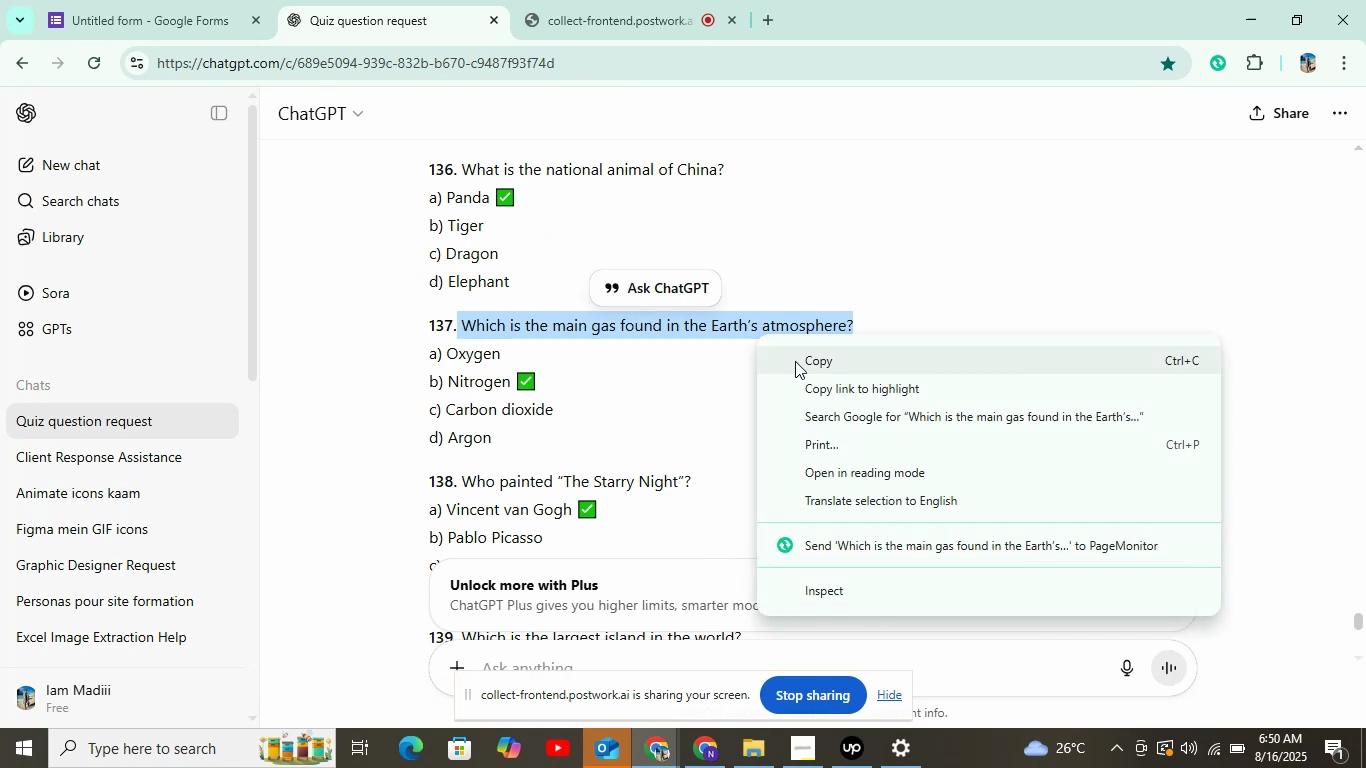 
left_click([795, 361])
 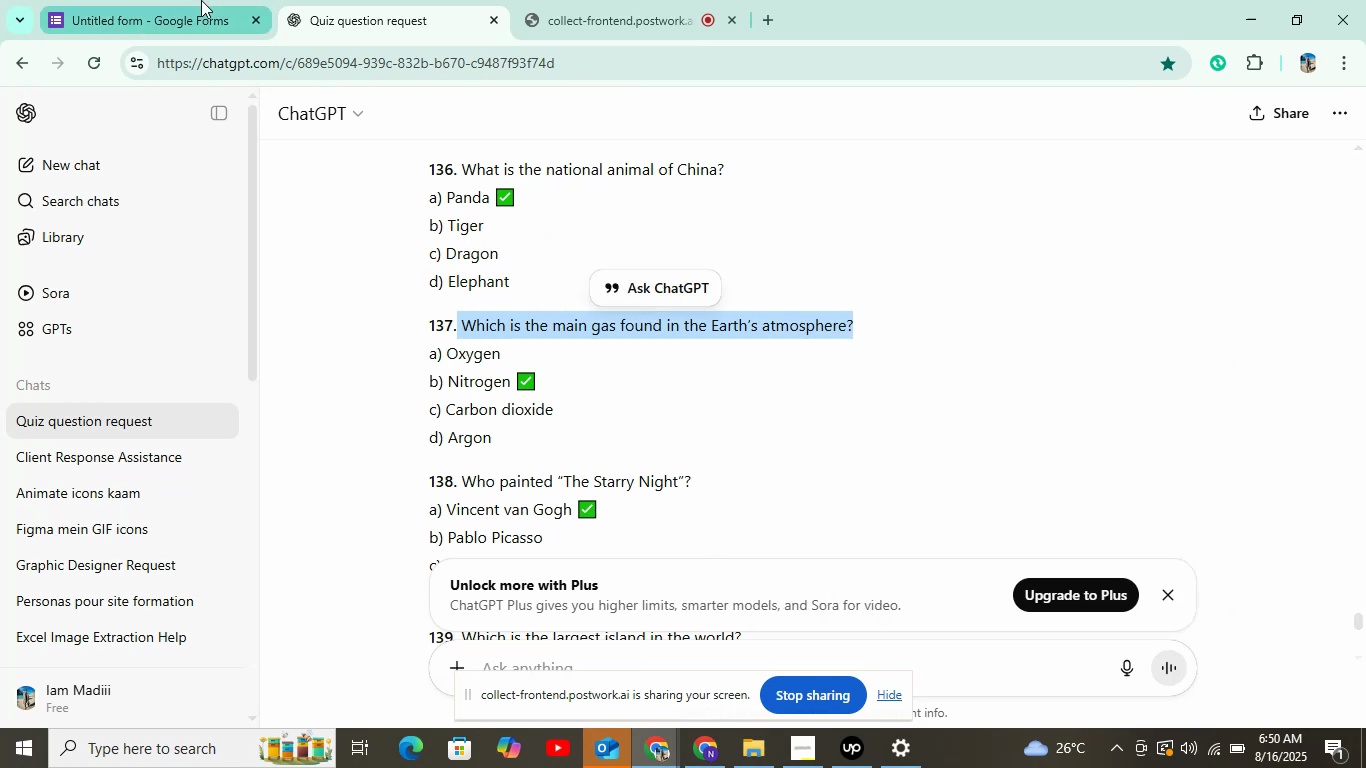 
left_click([201, 0])
 